 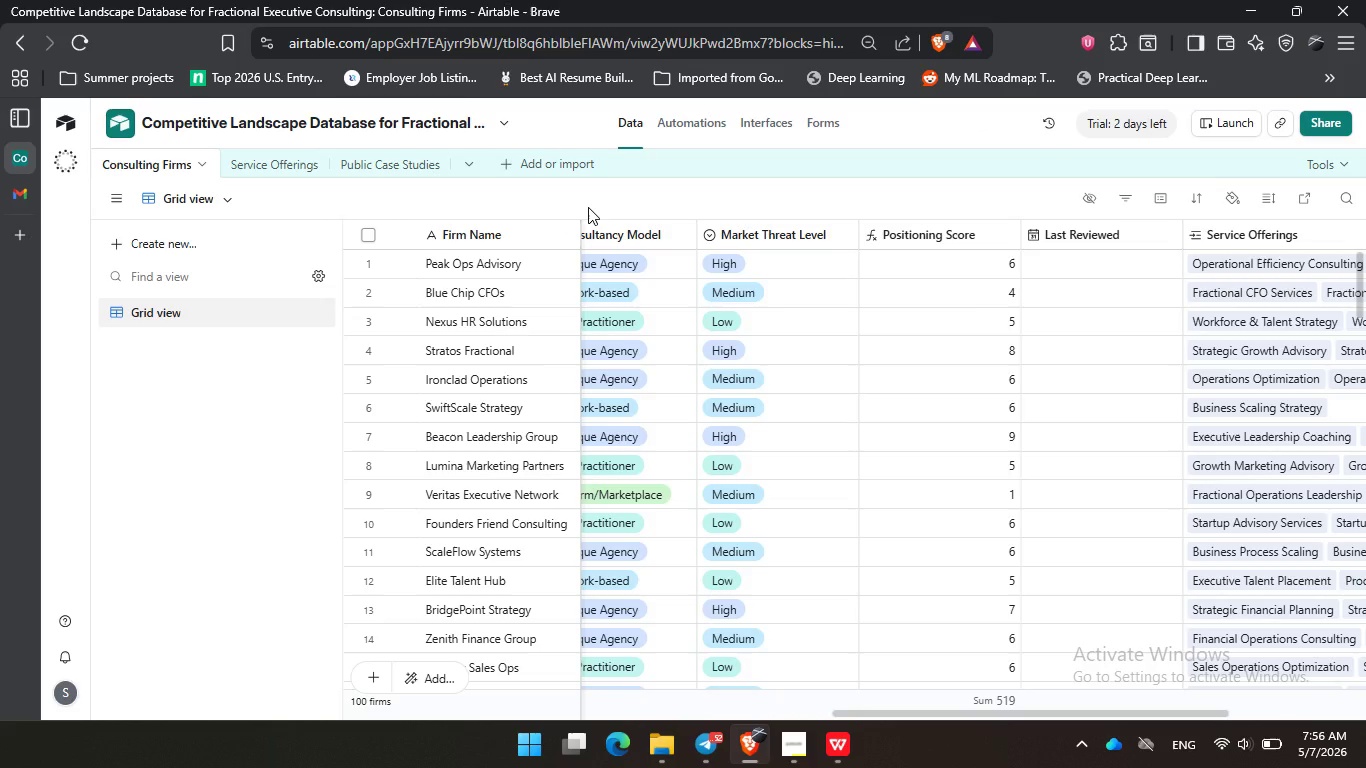 
left_click([1084, 243])
 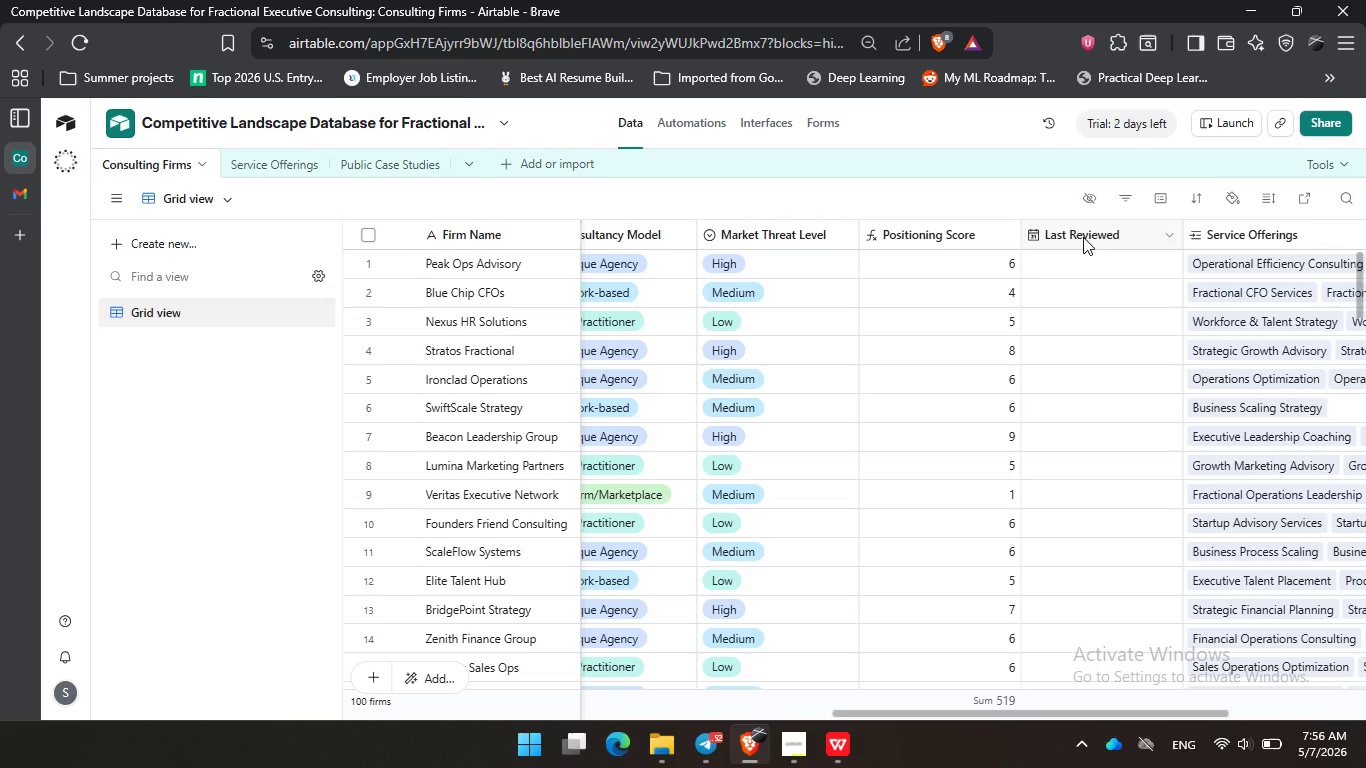 
left_click([1083, 237])
 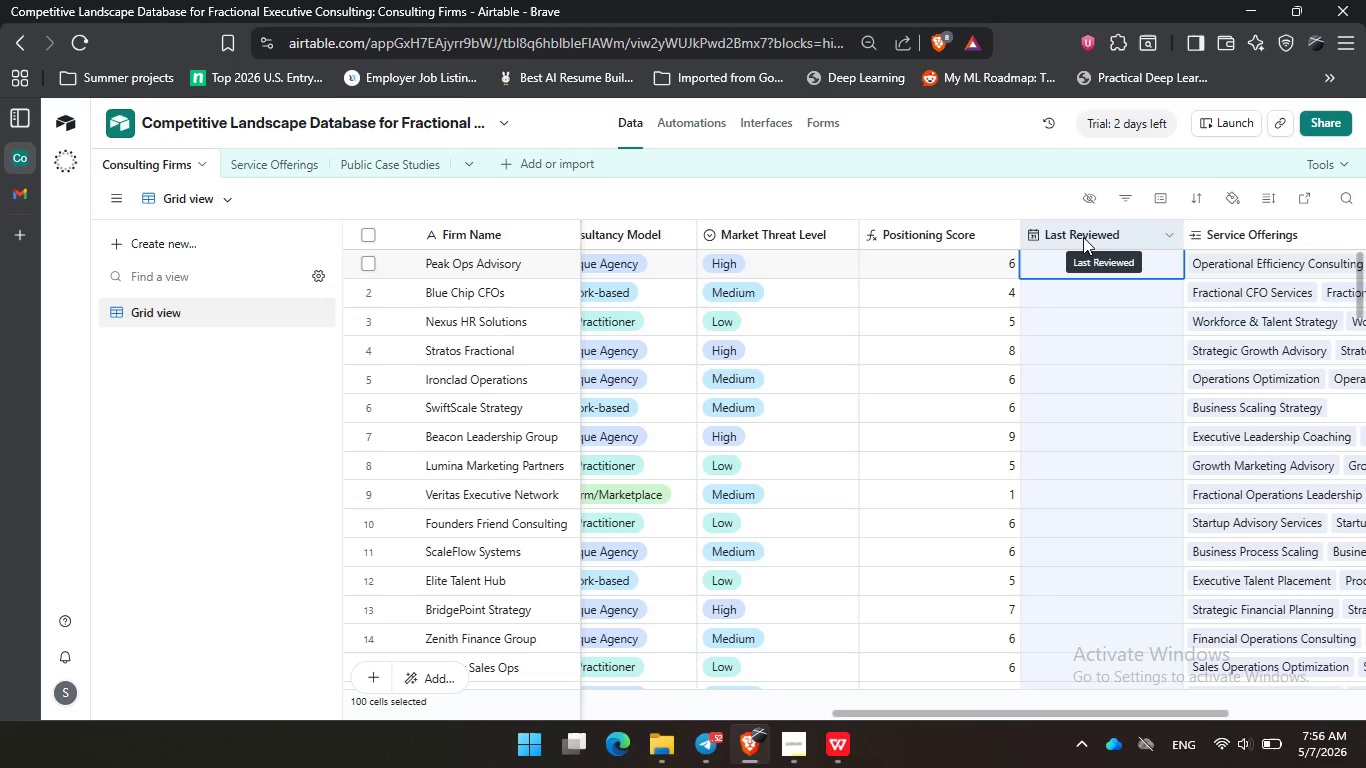 
left_click_drag(start_coordinate=[1083, 237], to_coordinate=[1065, 242])
 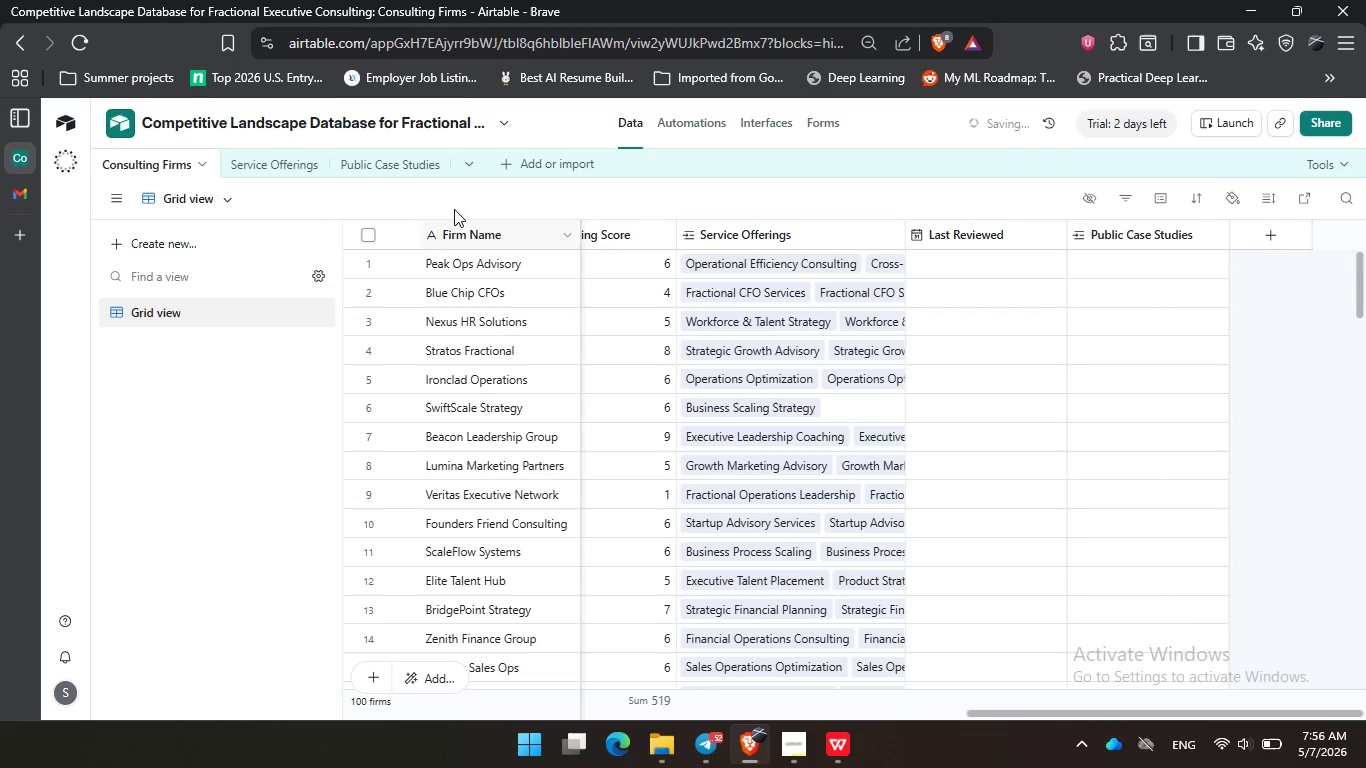 
left_click([398, 175])
 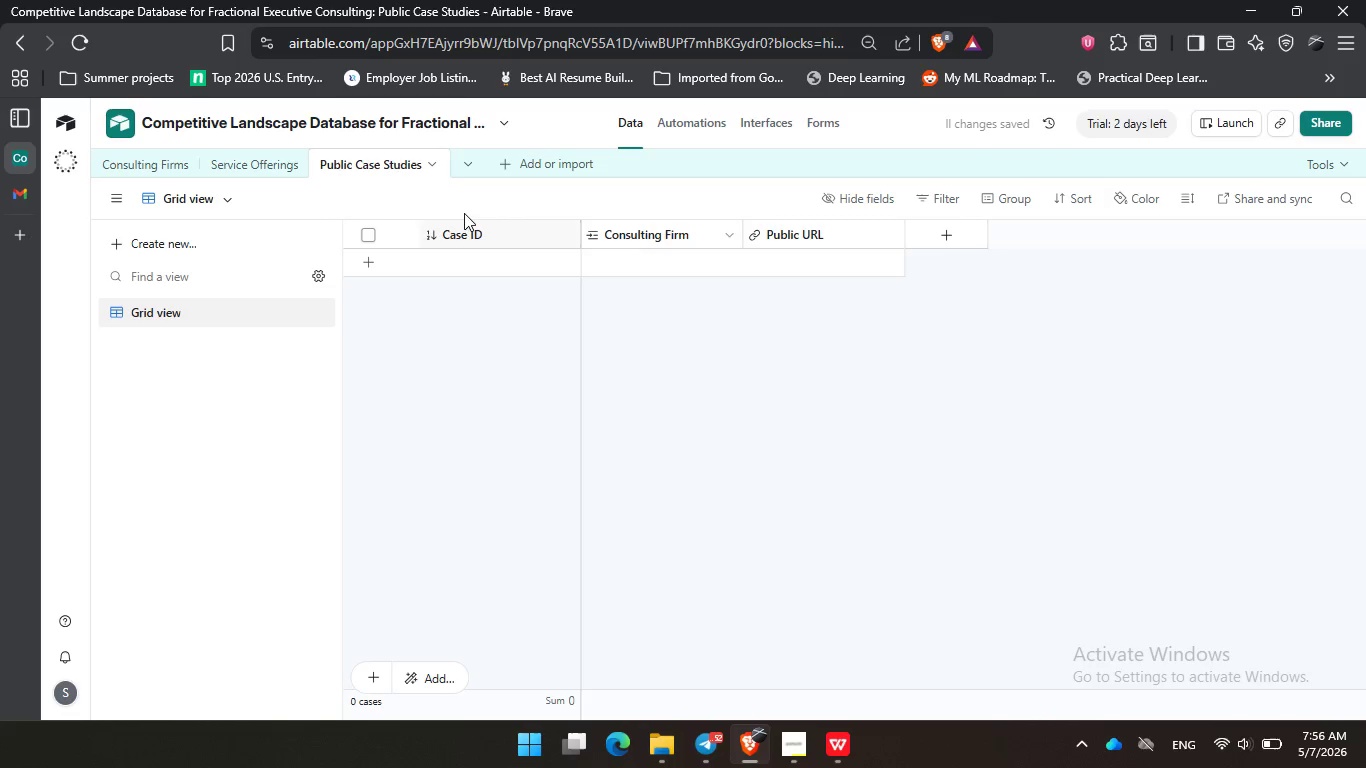 
wait(5.11)
 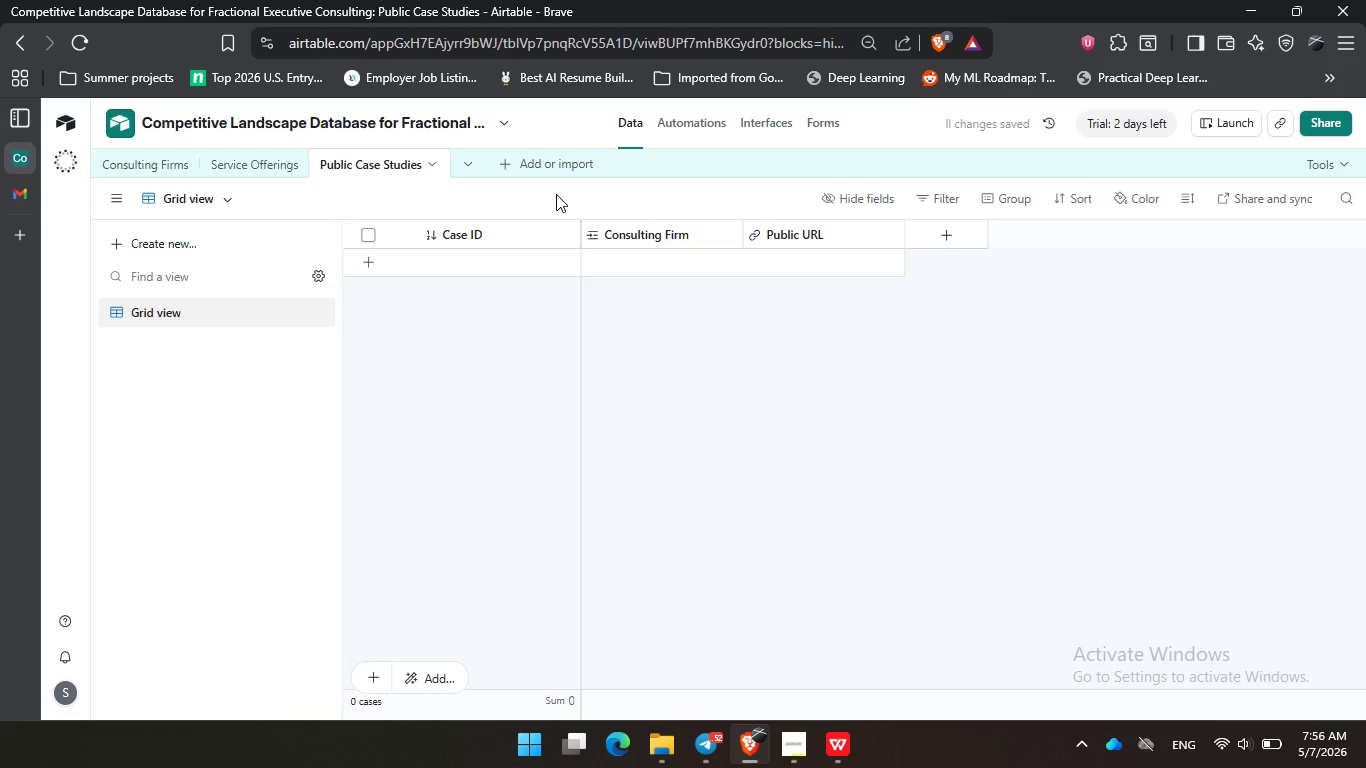 
left_click([130, 165])
 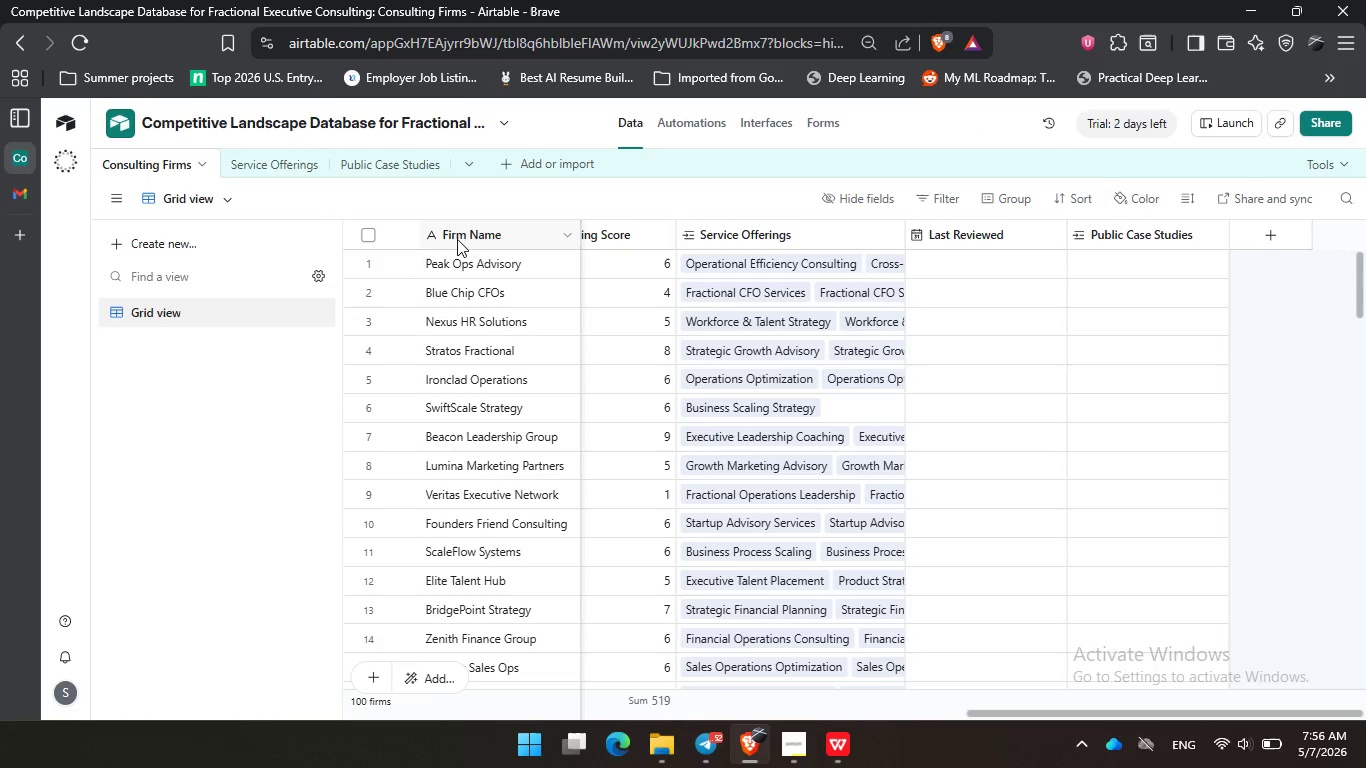 
key(Control+C)
 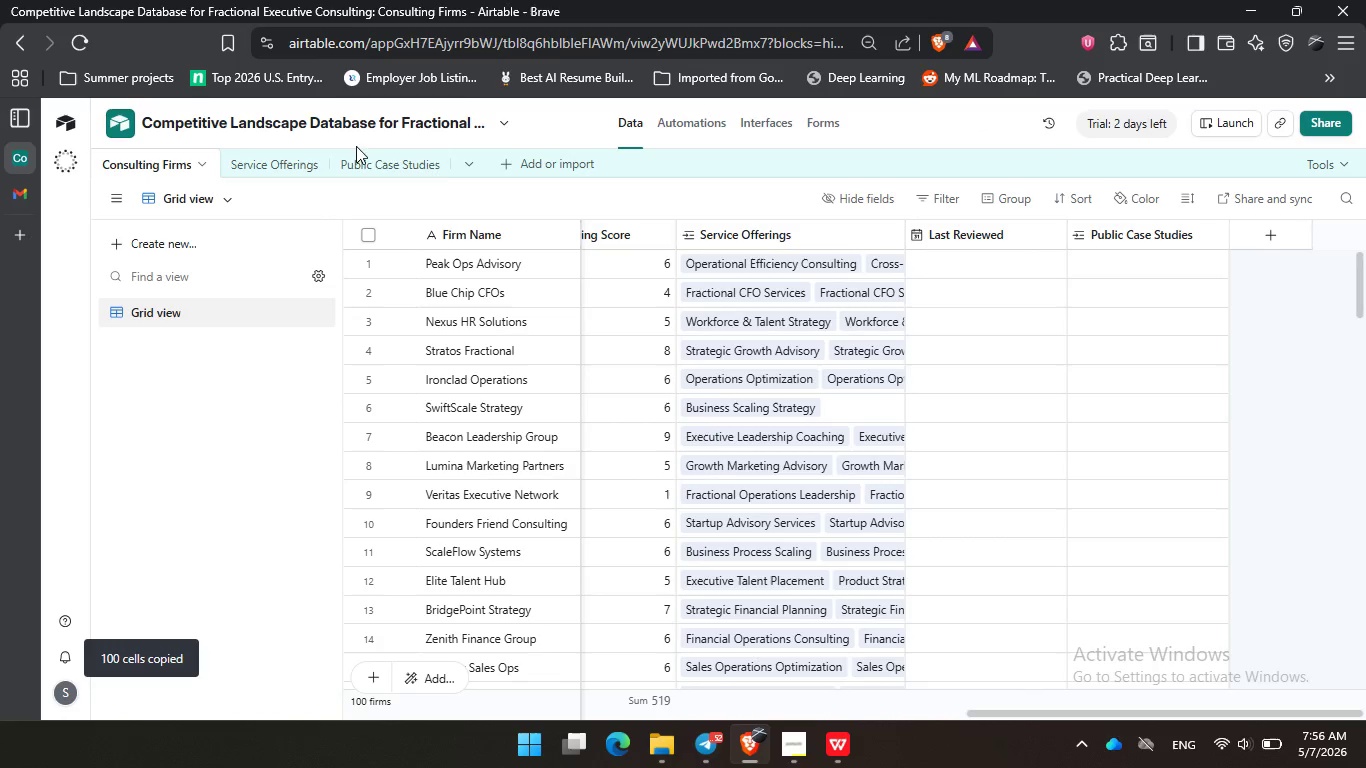 
double_click([369, 159])
 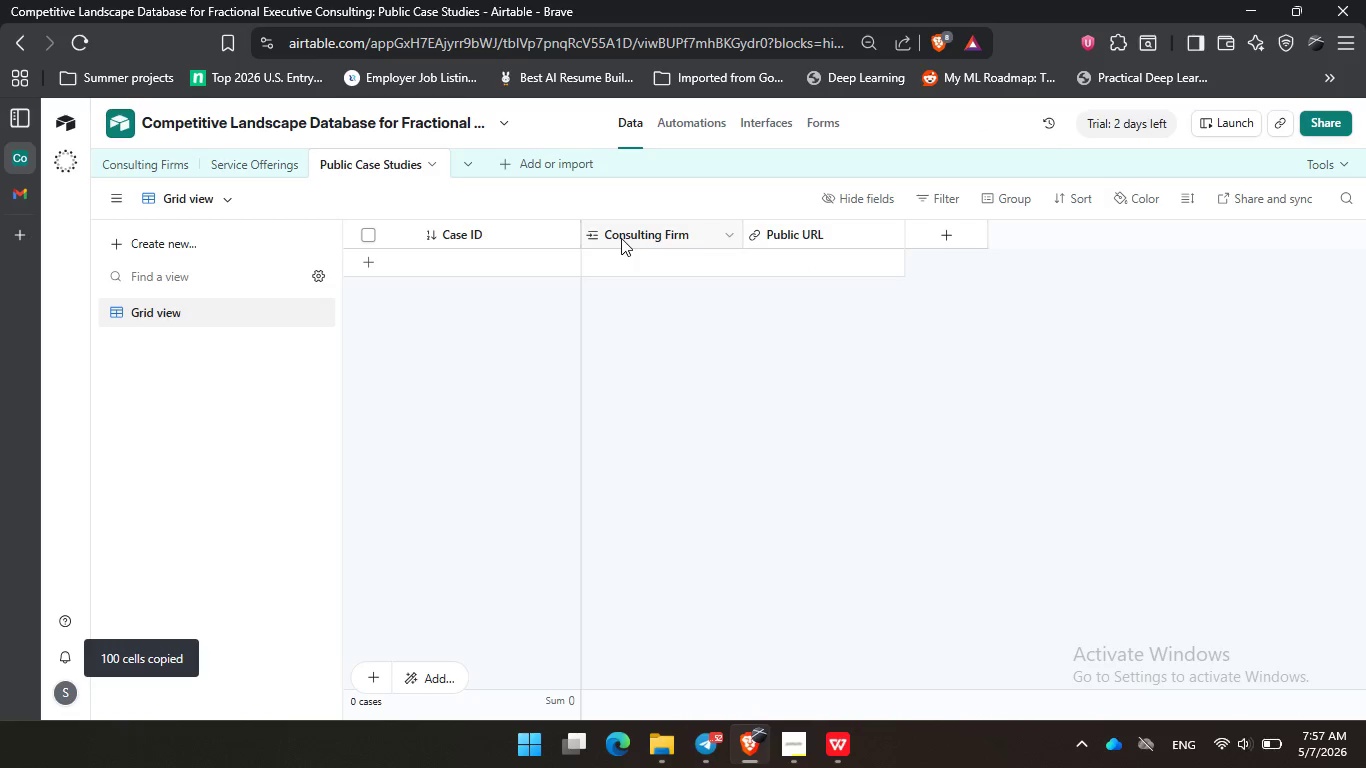 
left_click([624, 239])
 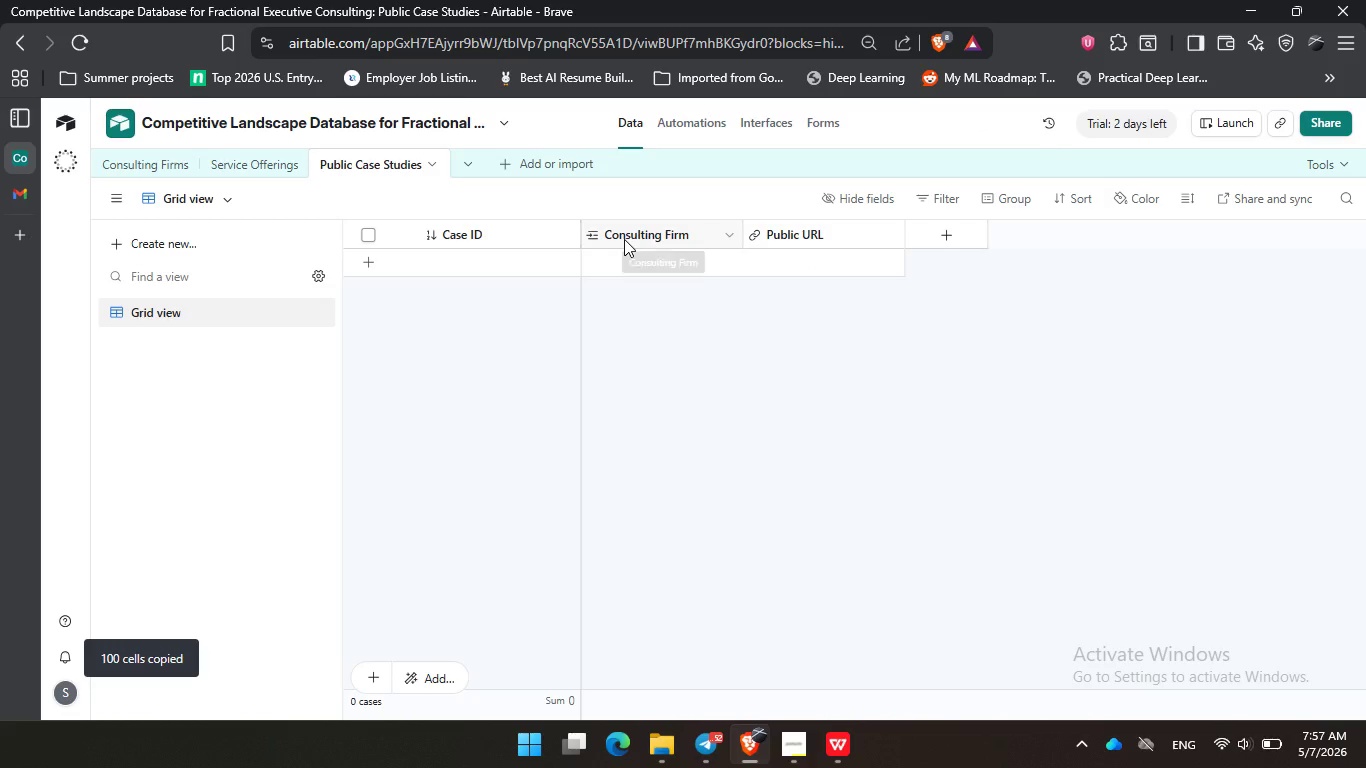 
key(Control+V)
 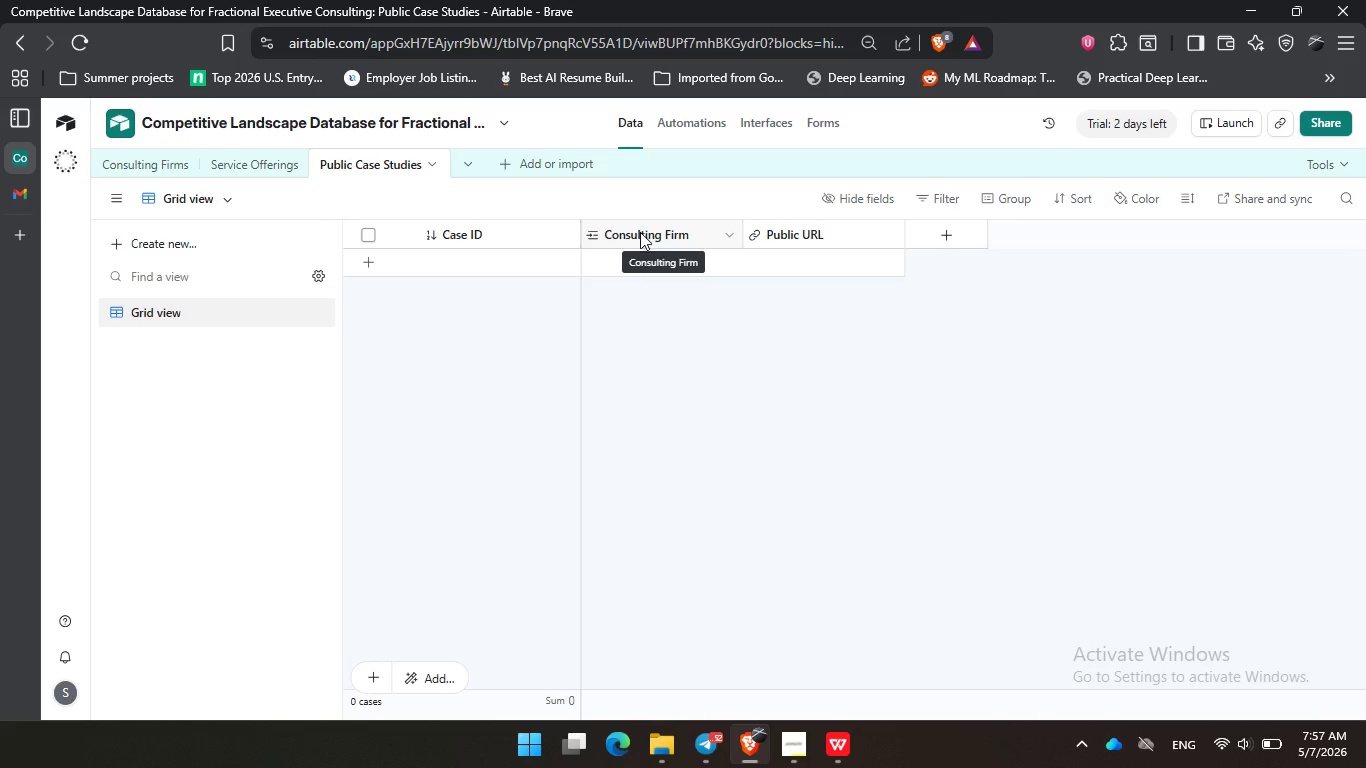 
left_click([364, 266])
 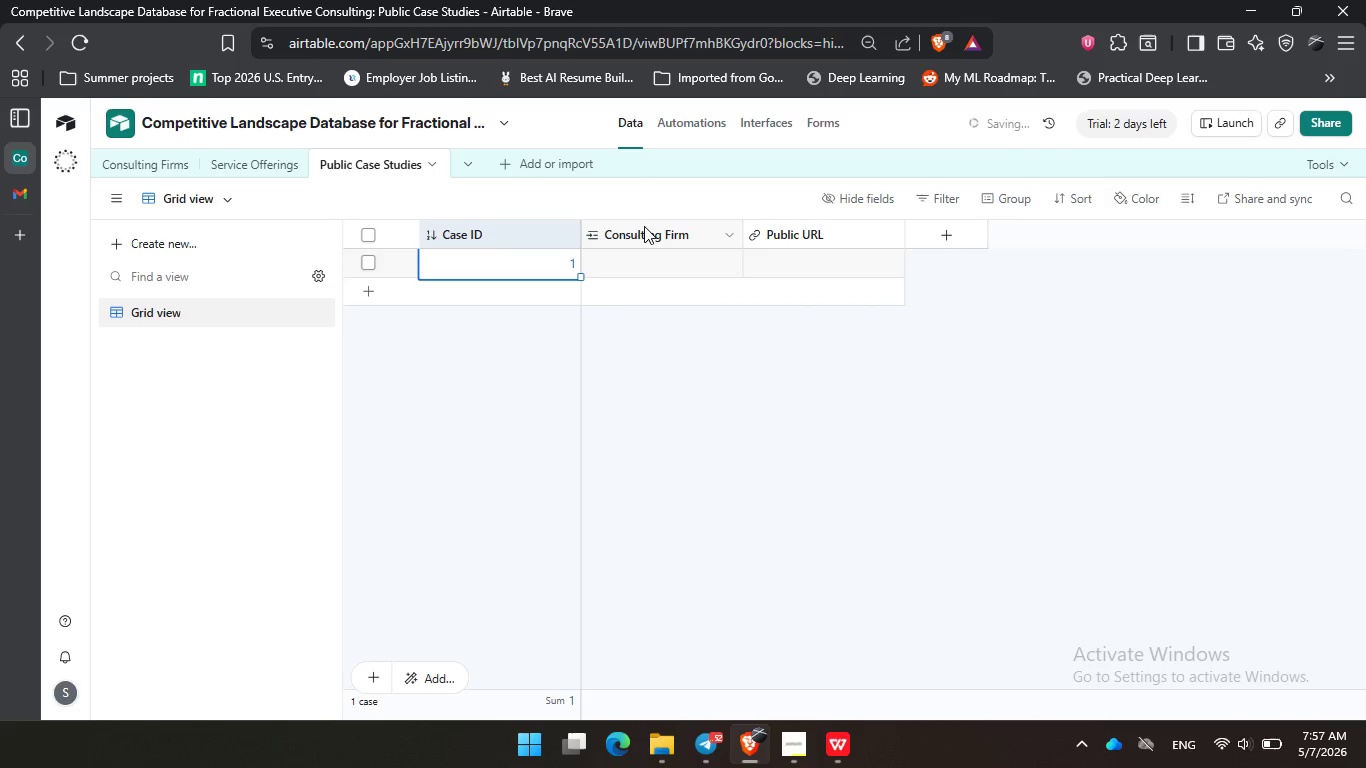 
left_click([644, 226])
 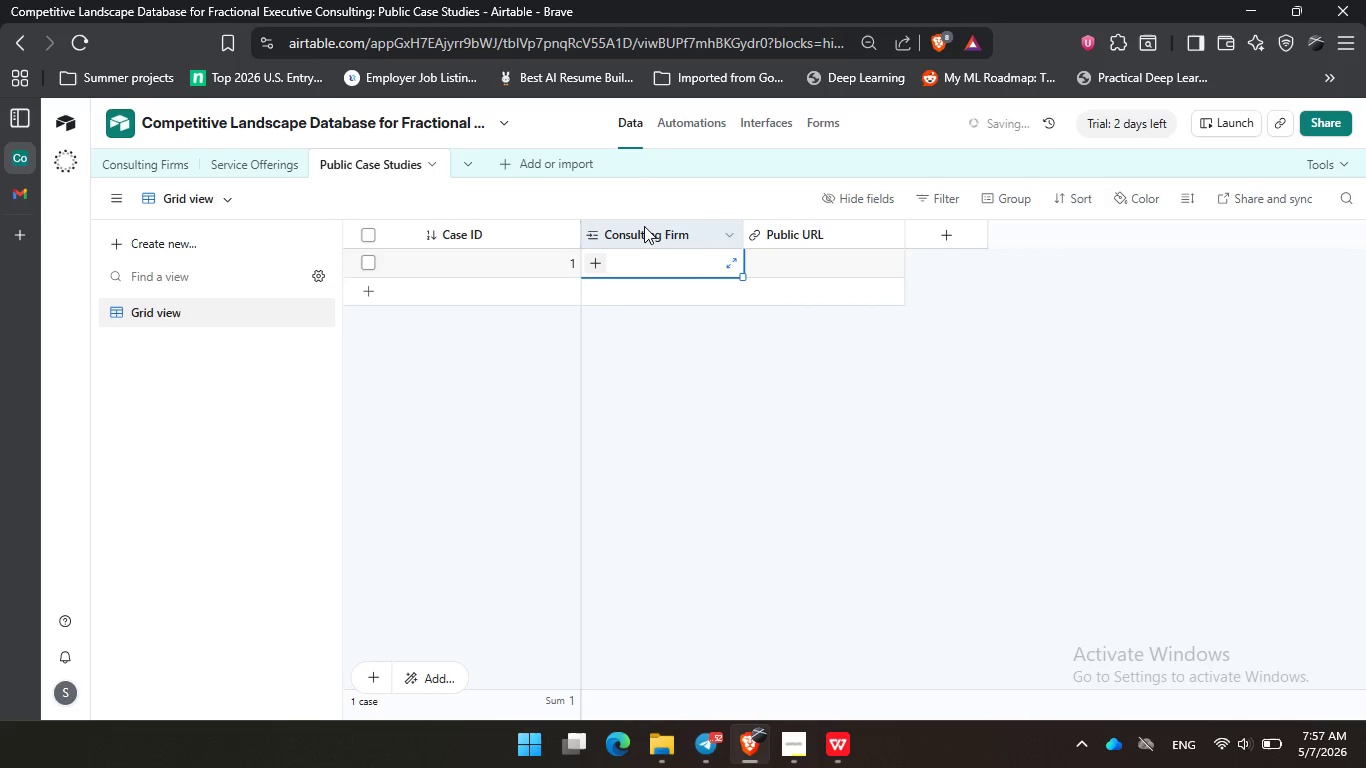 
key(Control+V)
 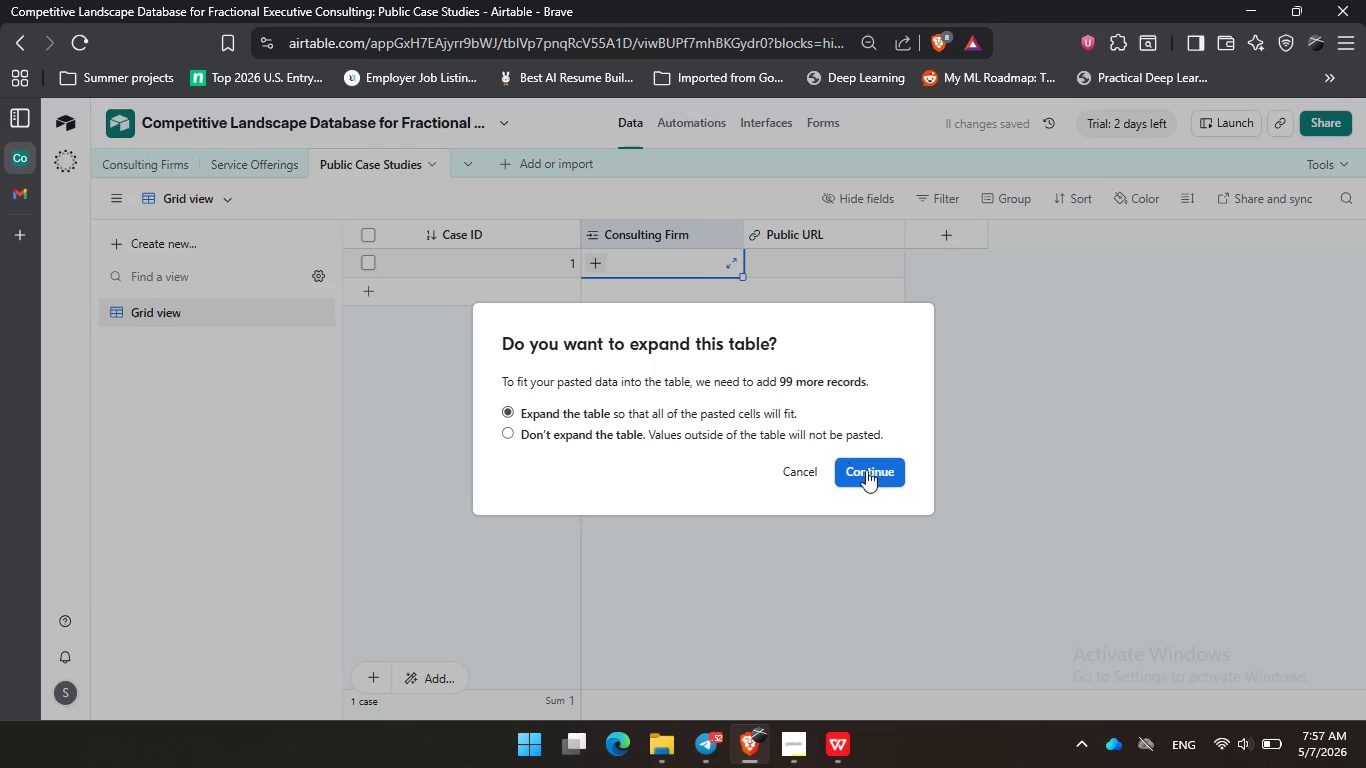 
left_click([873, 473])
 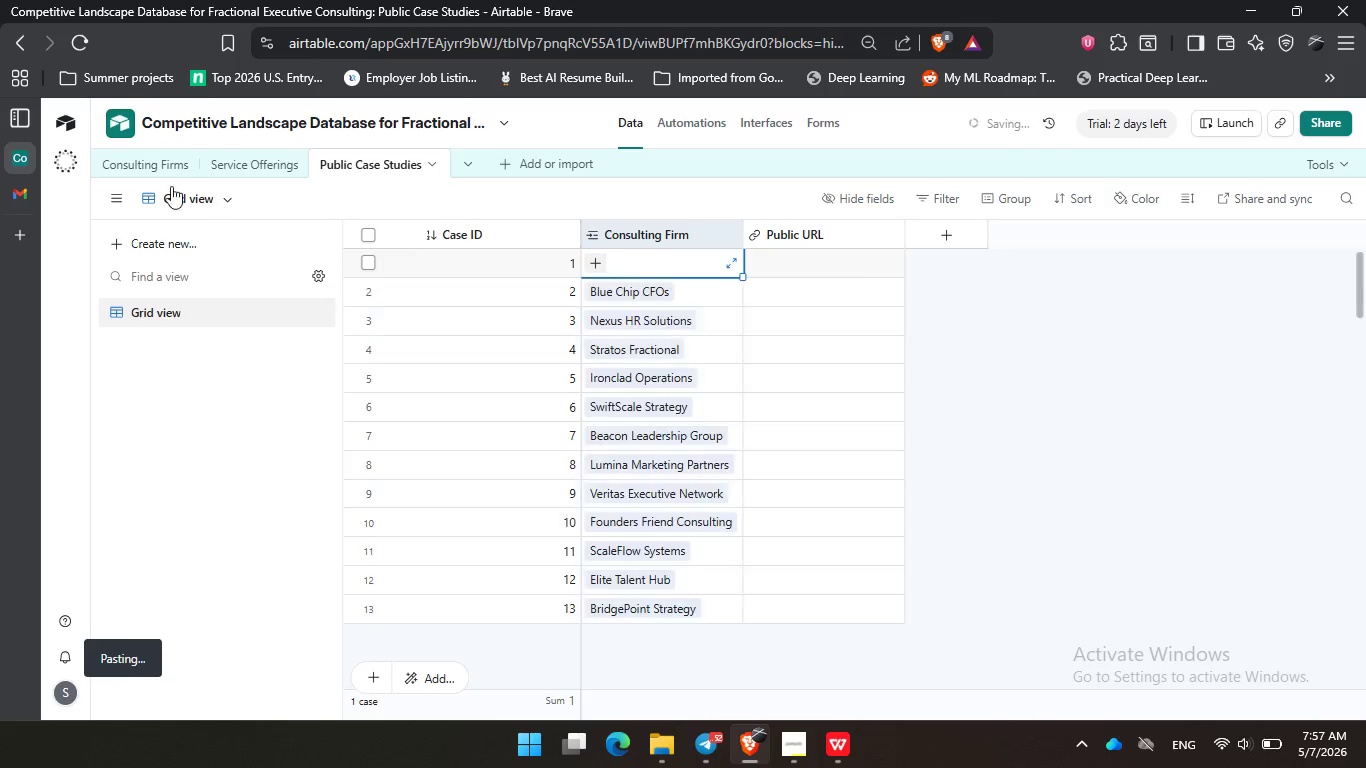 
left_click([124, 159])
 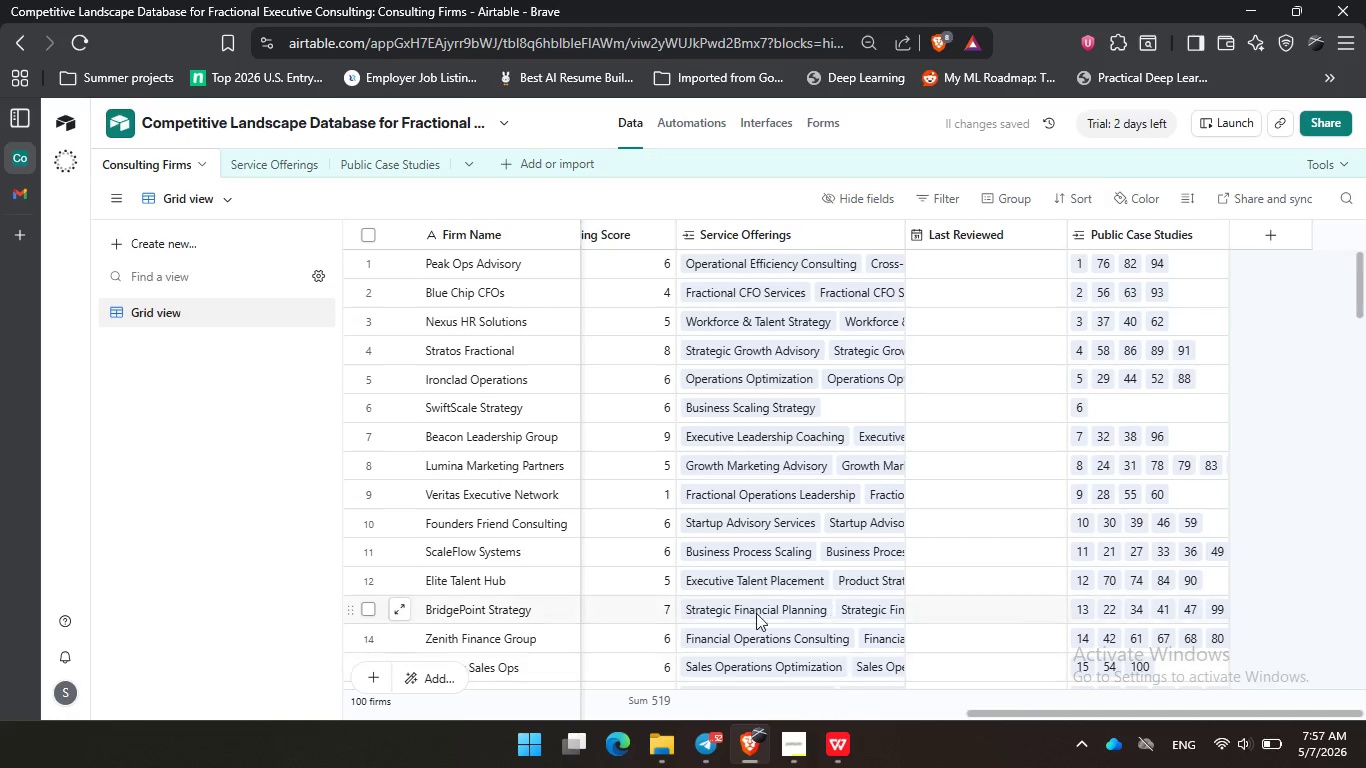 
left_click_drag(start_coordinate=[1016, 713], to_coordinate=[374, 701])
 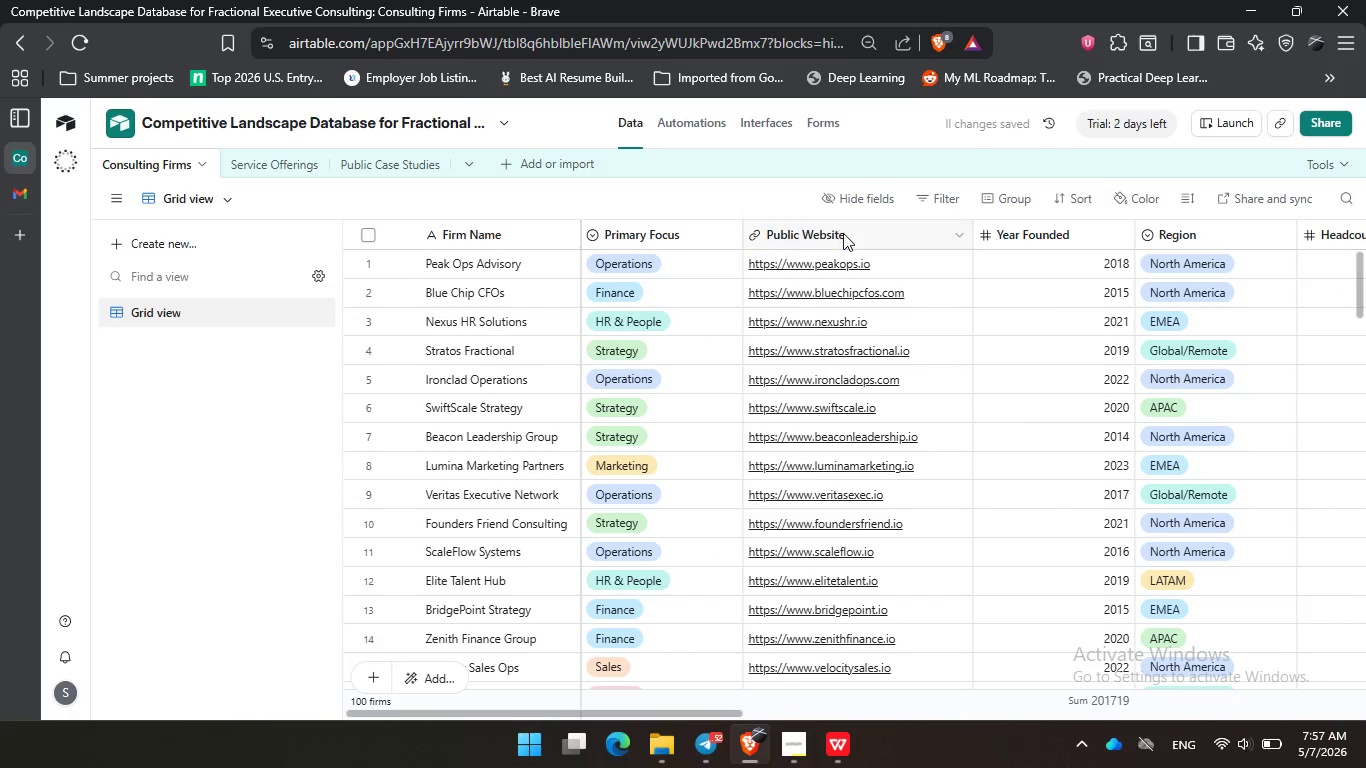 
left_click([844, 232])
 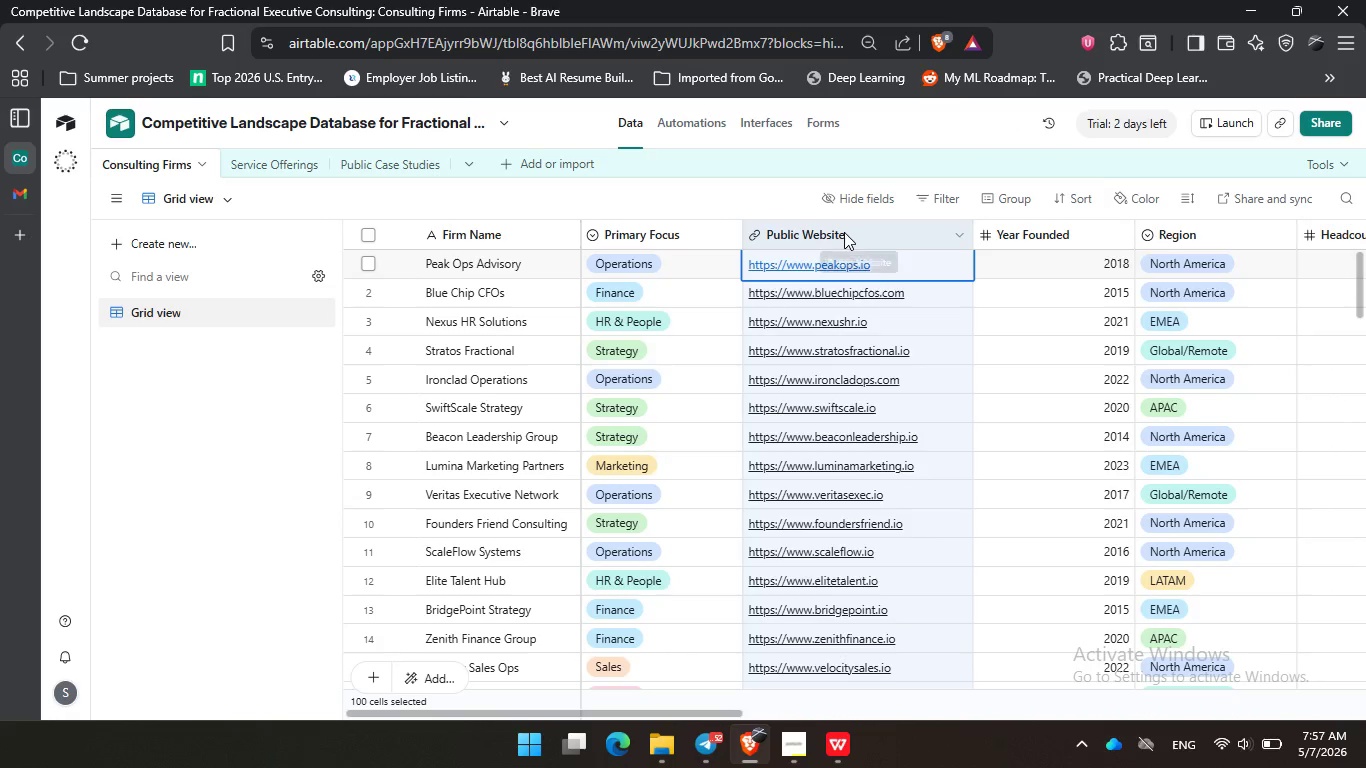 
key(Control+C)
 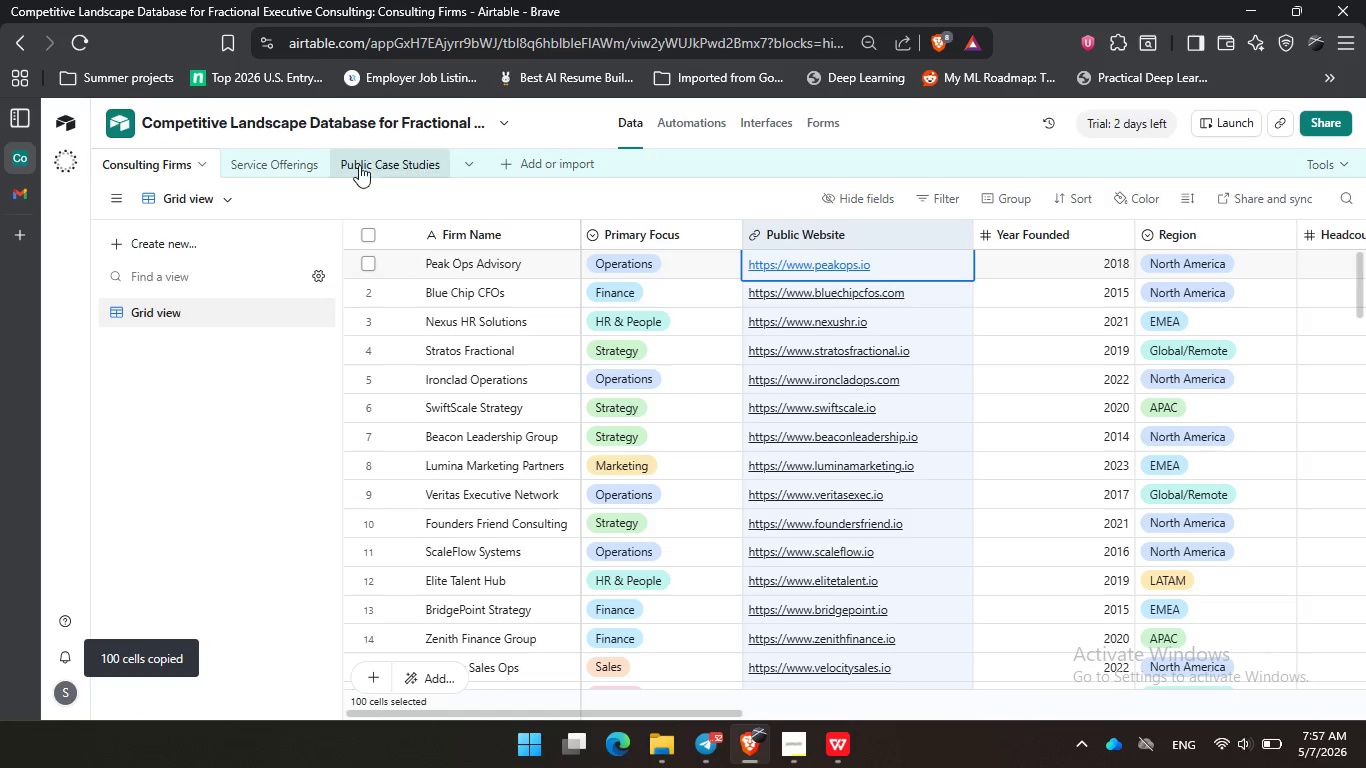 
left_click([359, 165])
 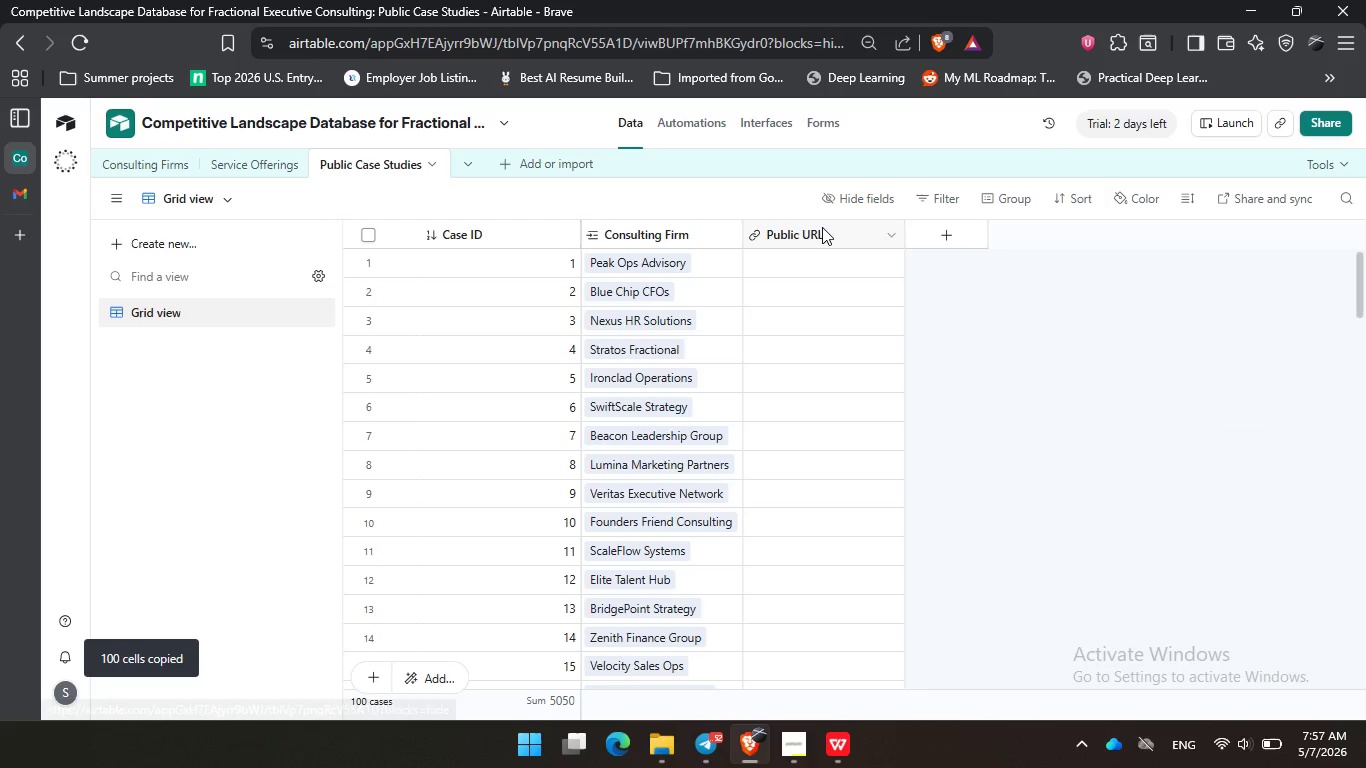 
left_click([823, 230])
 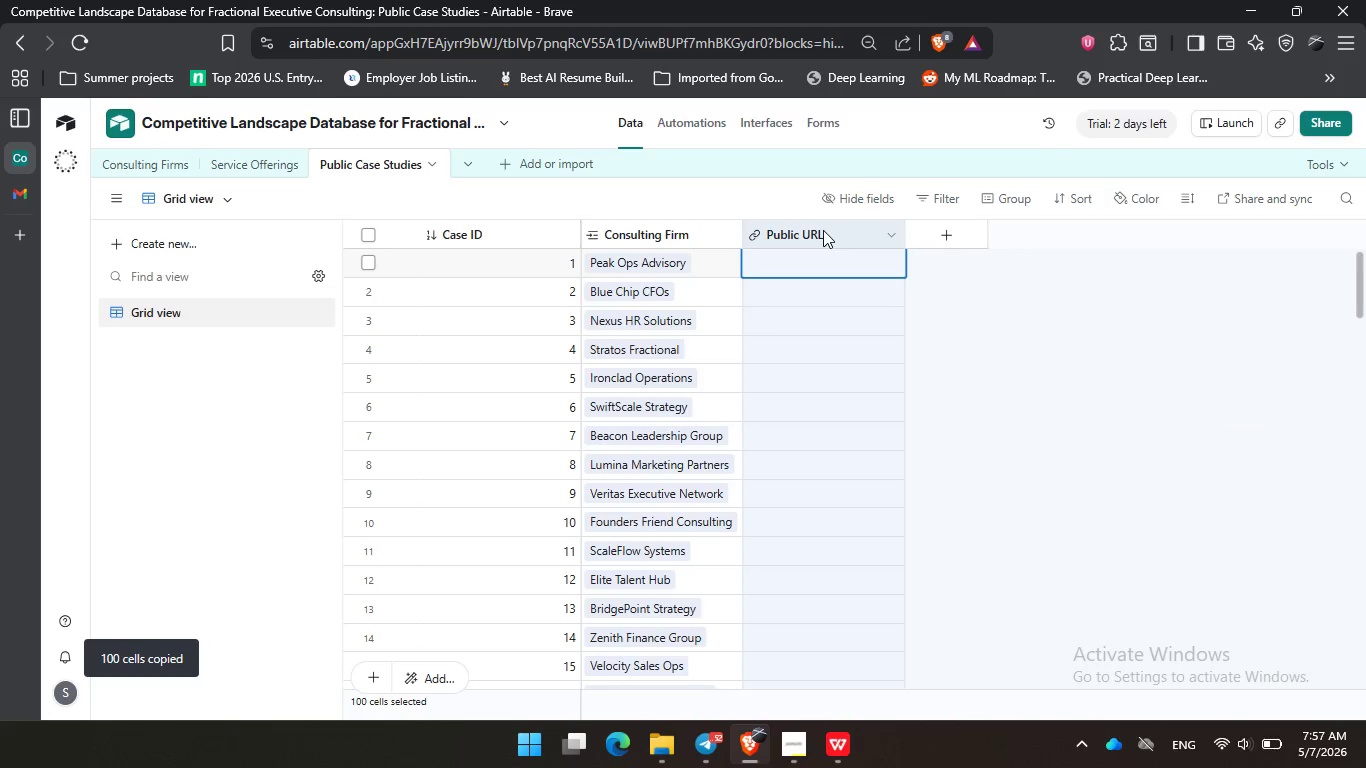 
key(Control+V)
 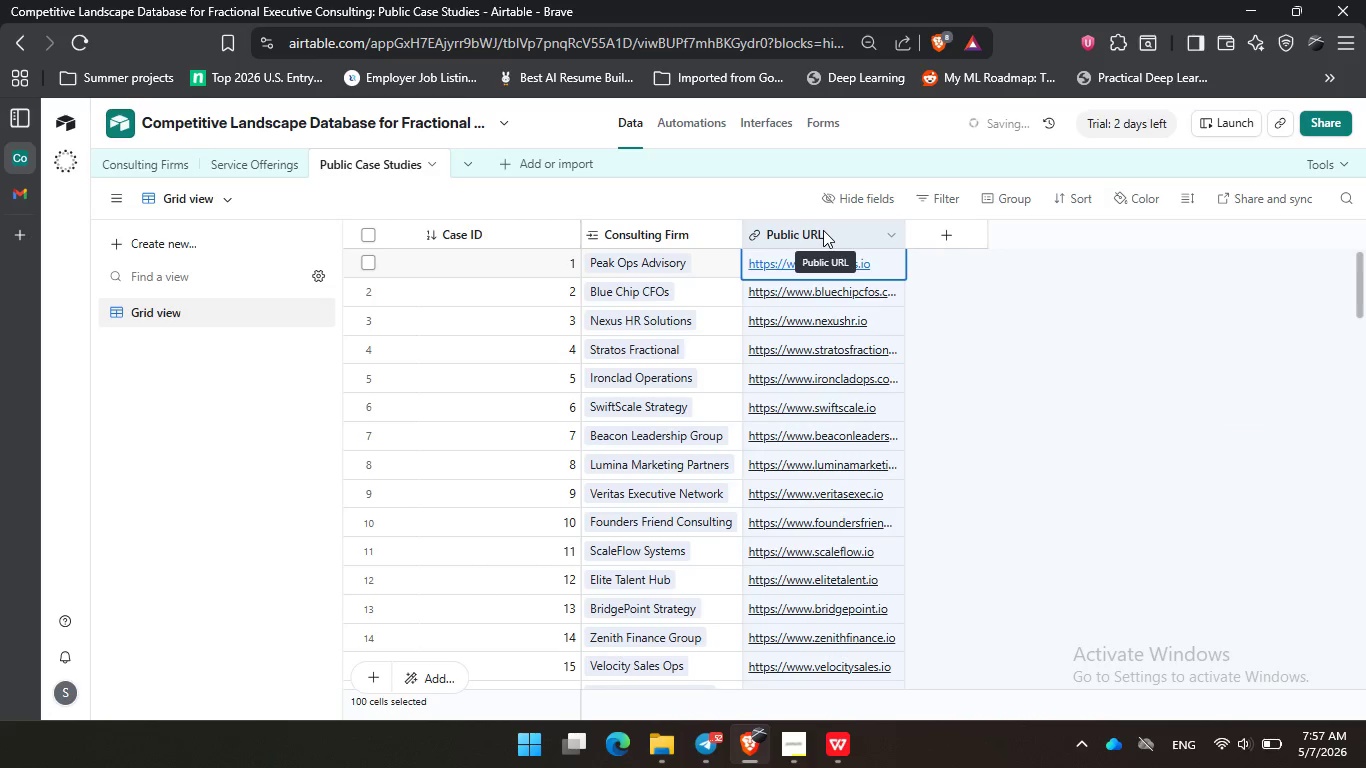 
left_click([985, 304])
 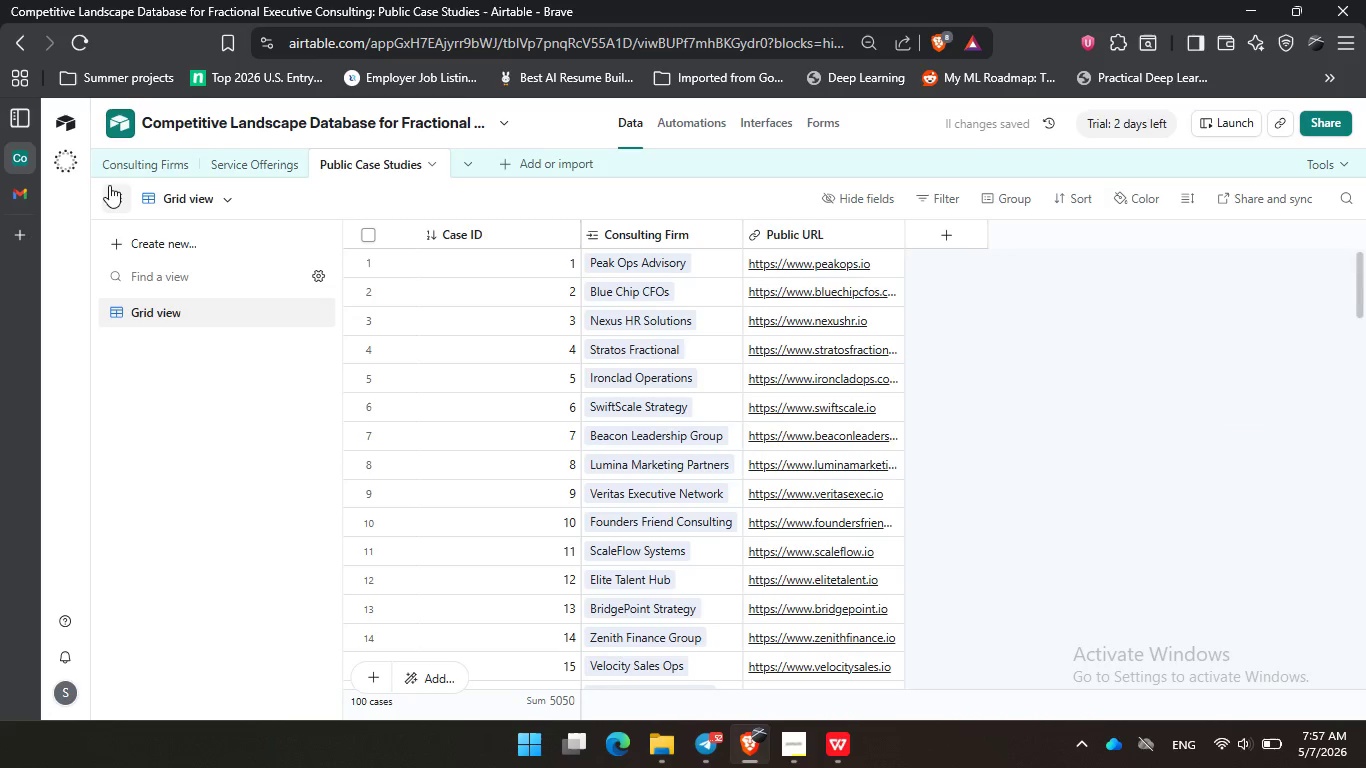 
left_click([141, 165])
 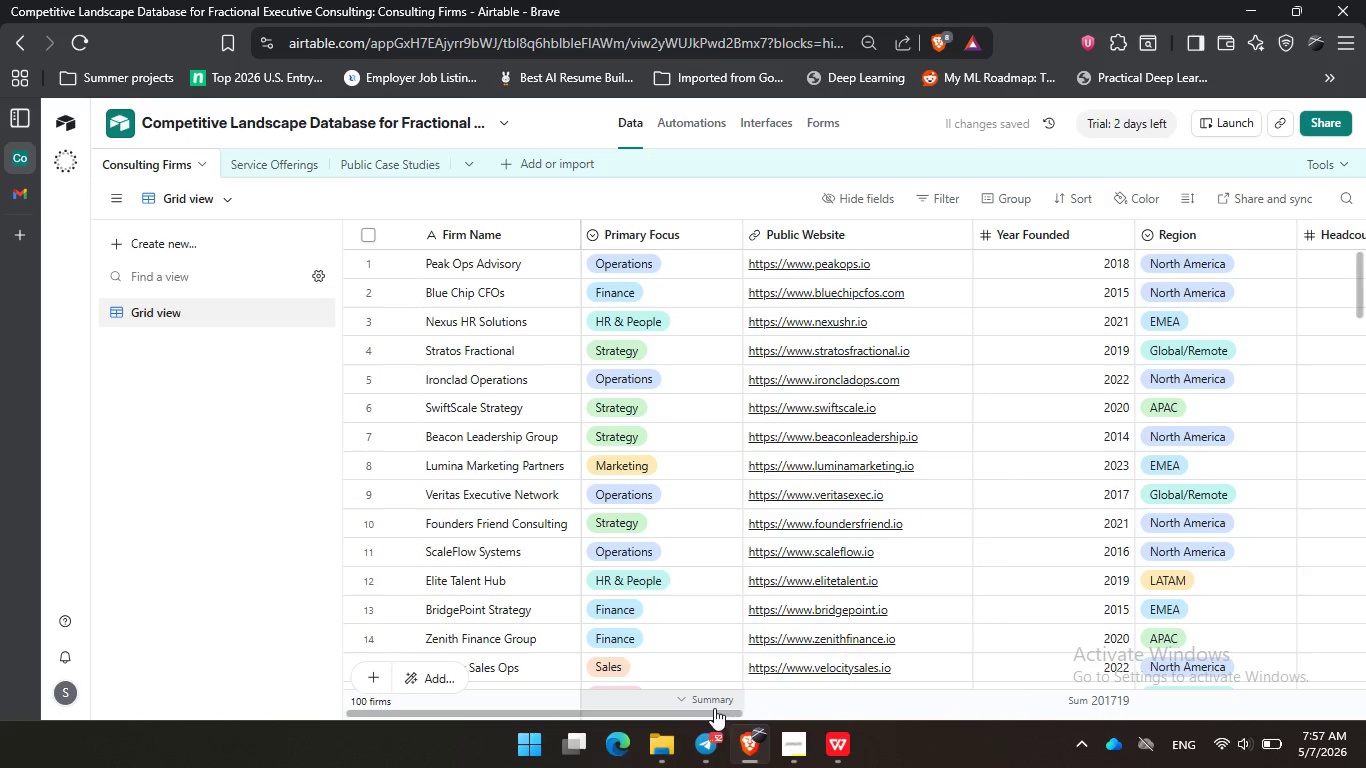 
left_click_drag(start_coordinate=[714, 716], to_coordinate=[1365, 703])
 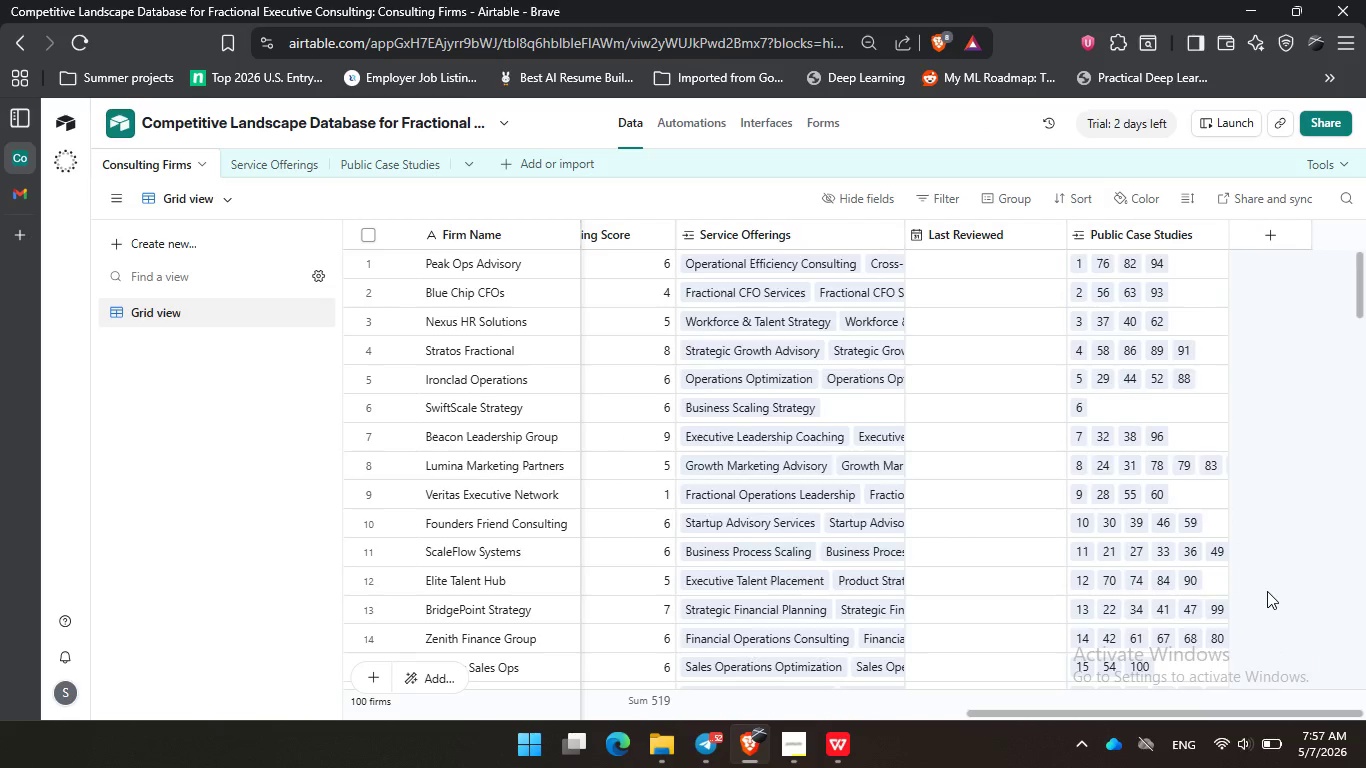 
scroll: coordinate [1267, 591], scroll_direction: down, amount: 3.0
 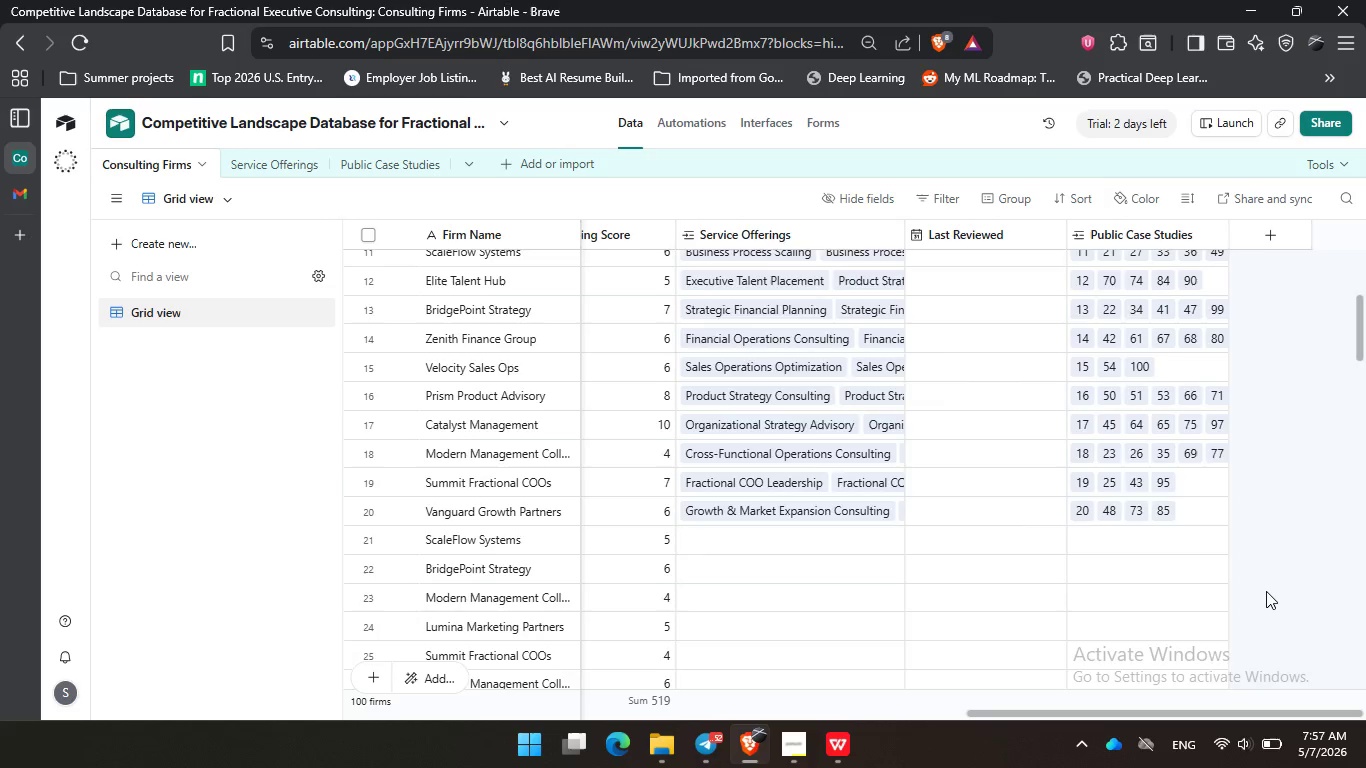 
scroll: coordinate [1266, 591], scroll_direction: up, amount: 4.0
 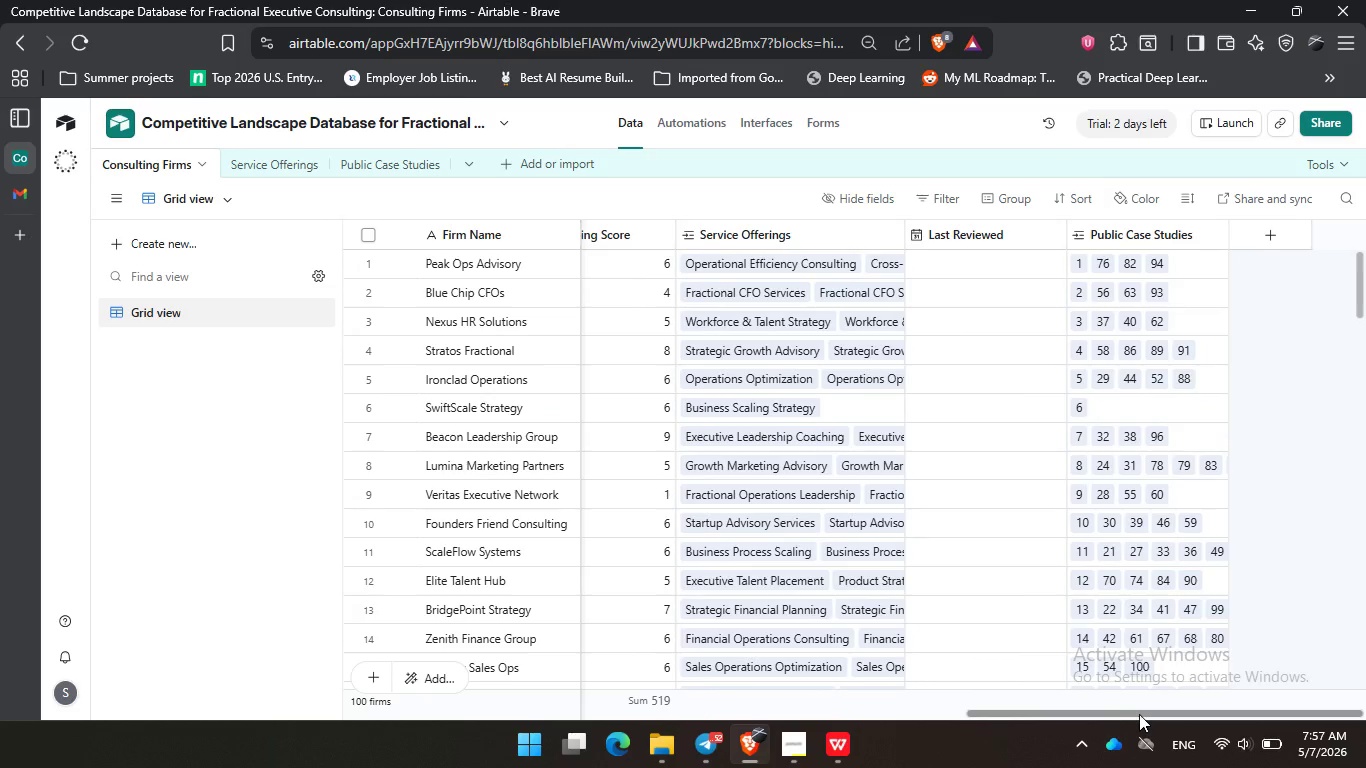 
left_click_drag(start_coordinate=[1139, 714], to_coordinate=[465, 690])
 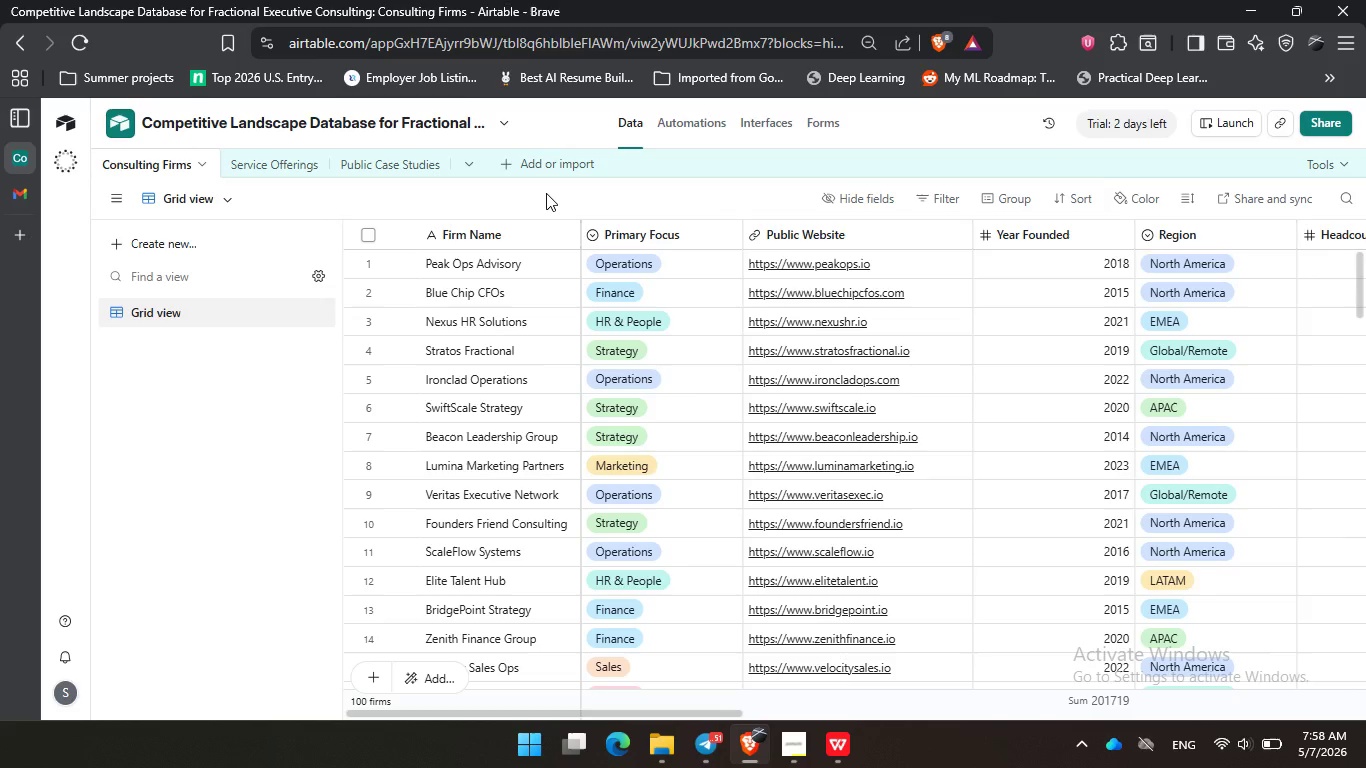 
wait(40.16)
 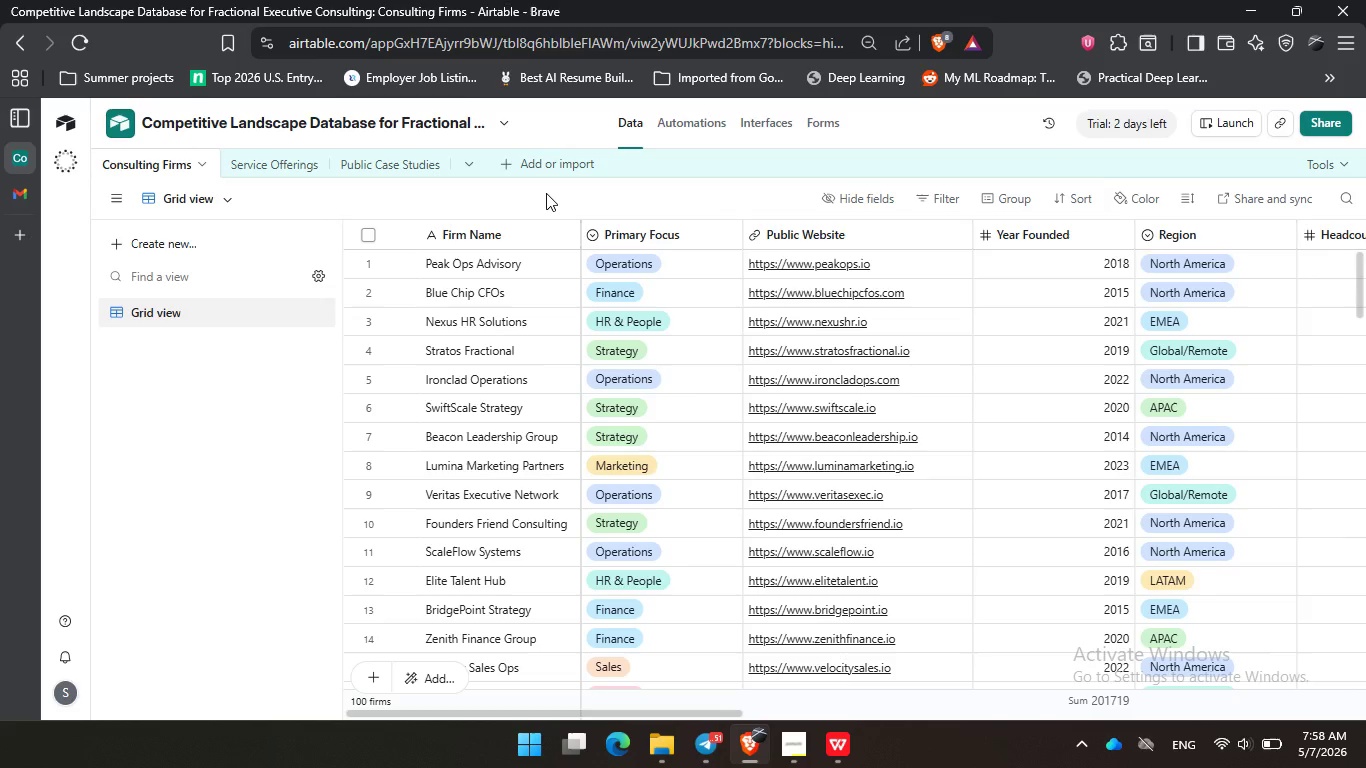 
left_click([272, 160])
 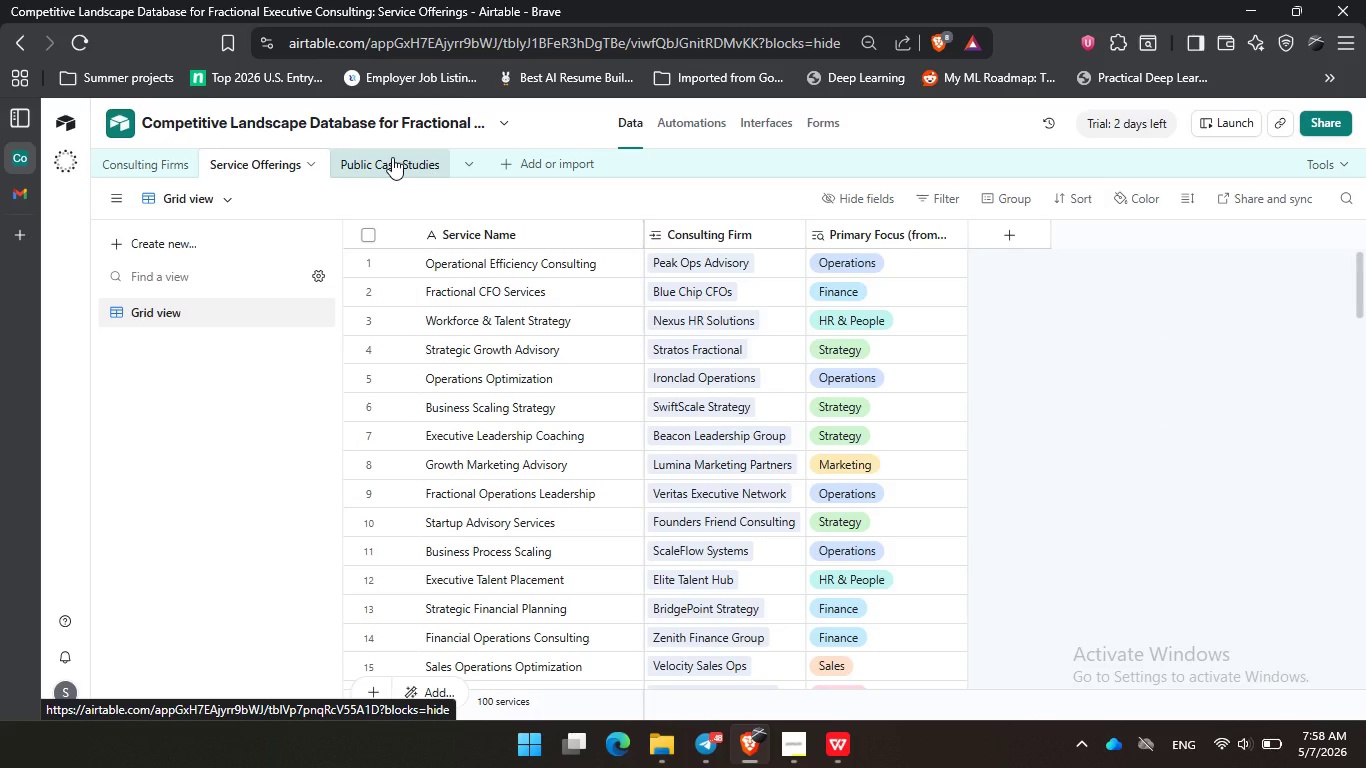 
left_click([392, 157])
 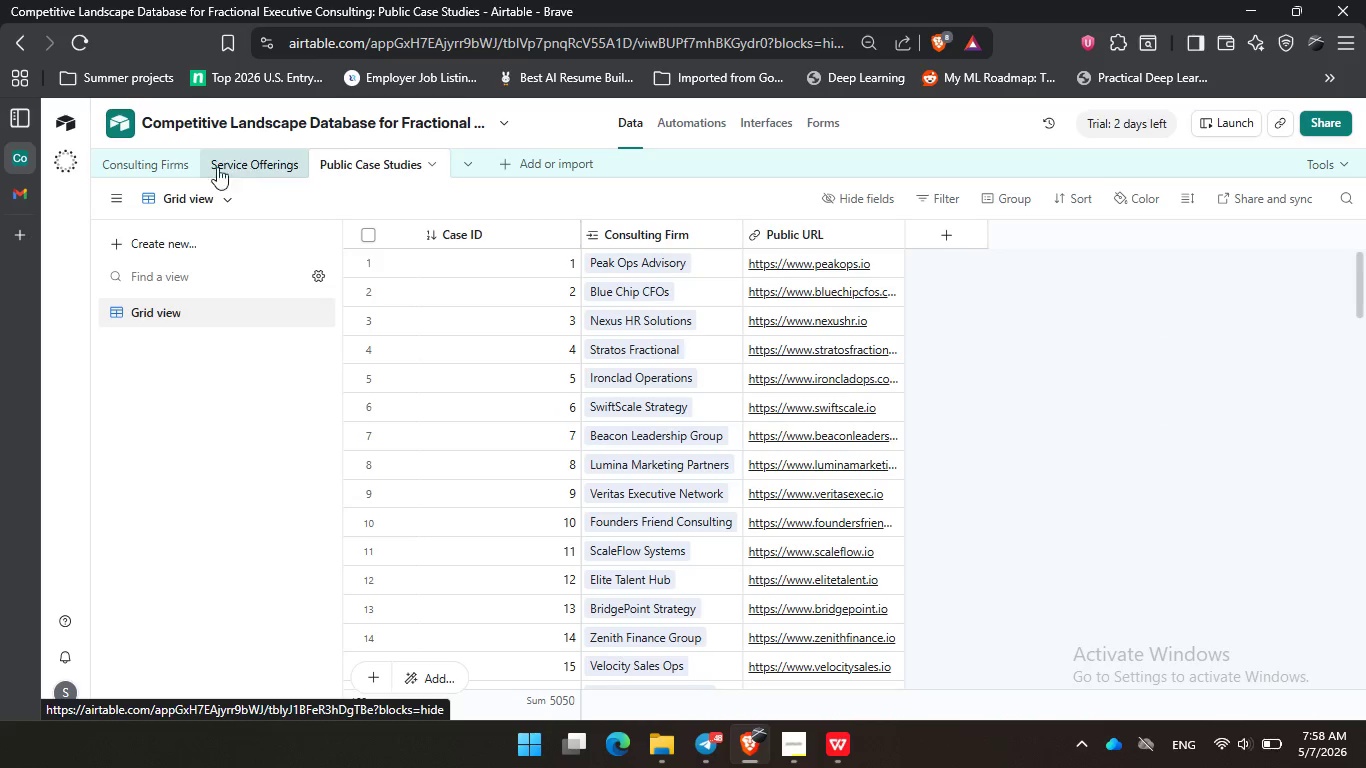 
left_click([174, 167])
 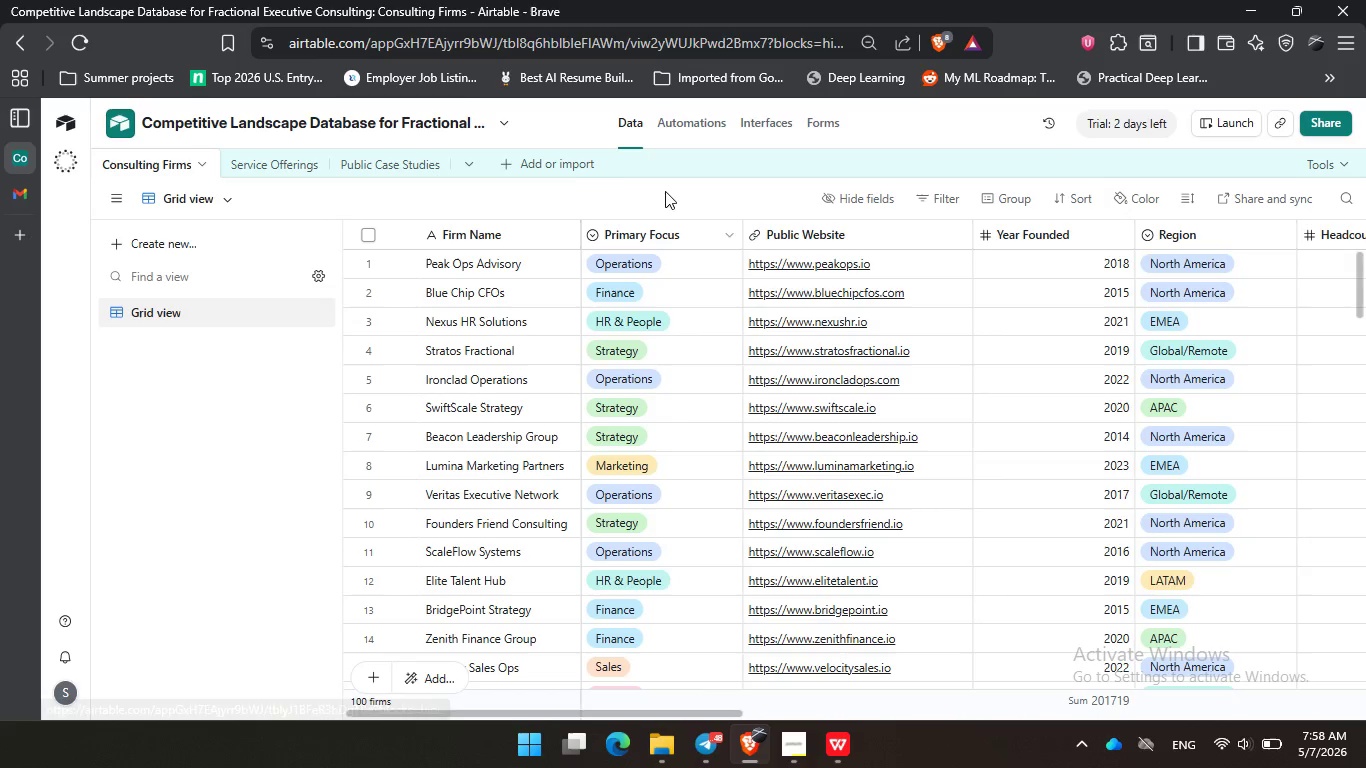 
left_click([565, 190])
 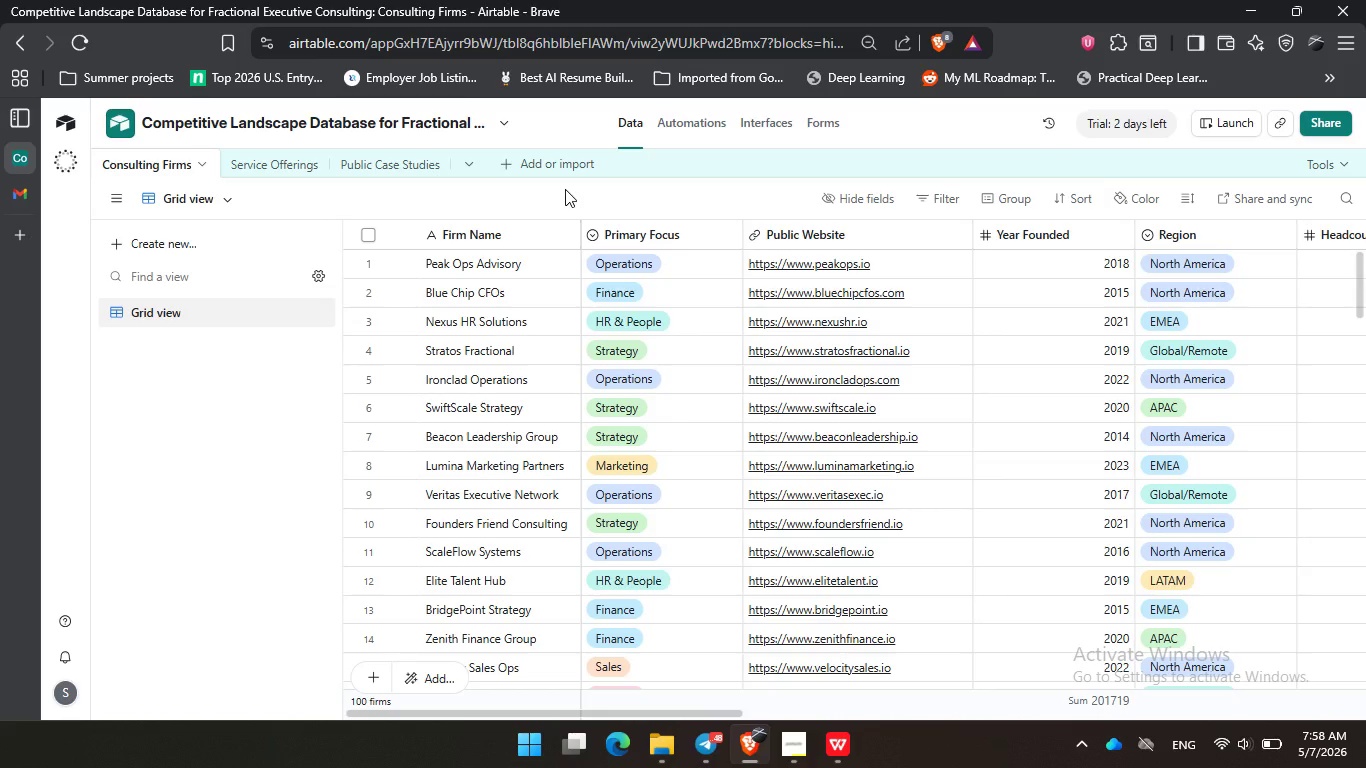 
wait(31.59)
 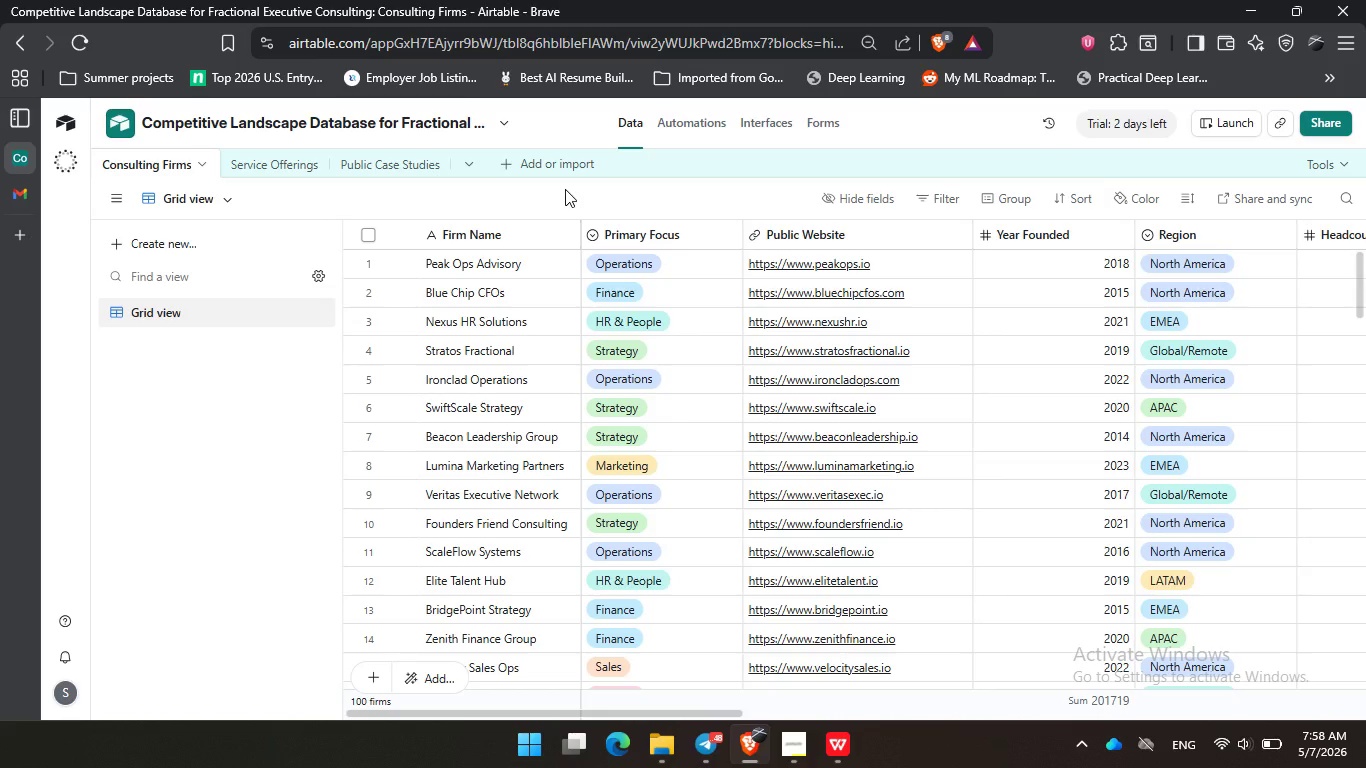 
left_click([551, 202])
 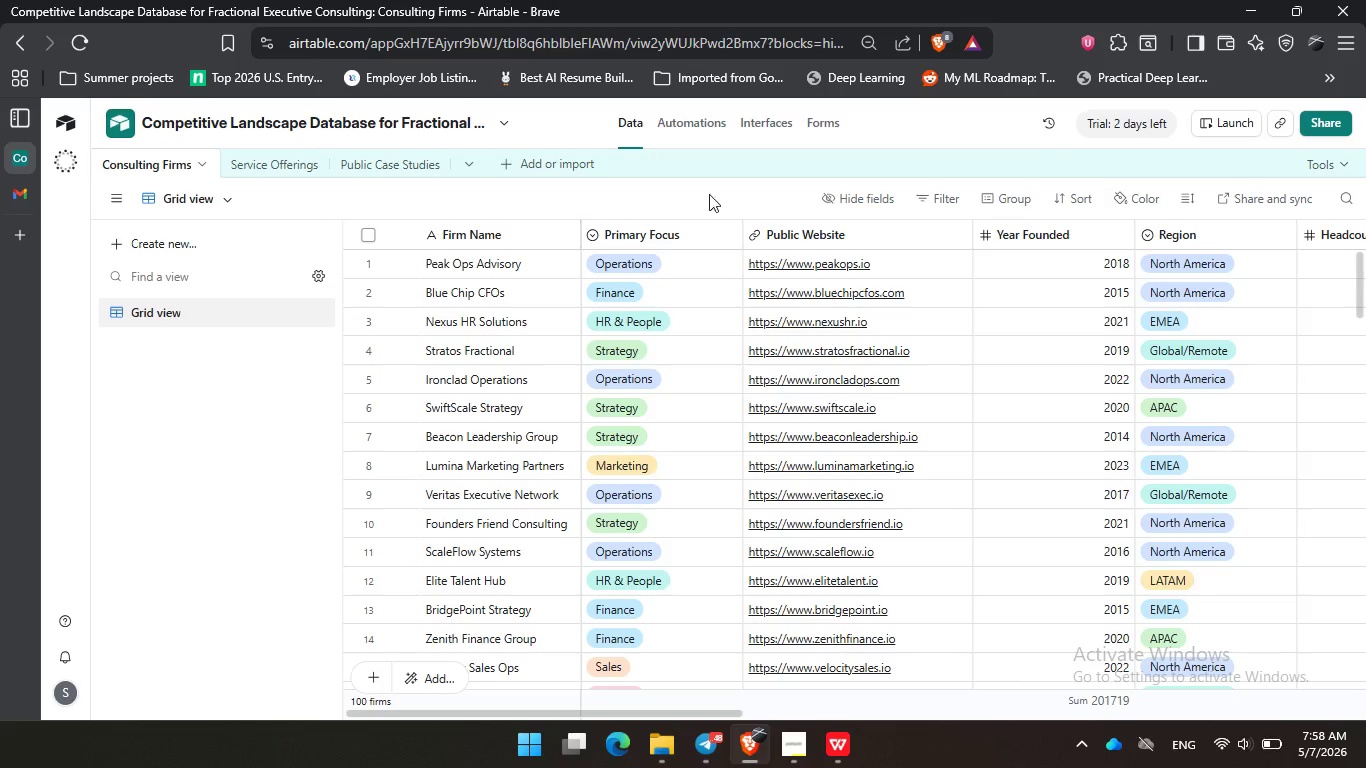 
left_click_drag(start_coordinate=[627, 203], to_coordinate=[669, 198])
 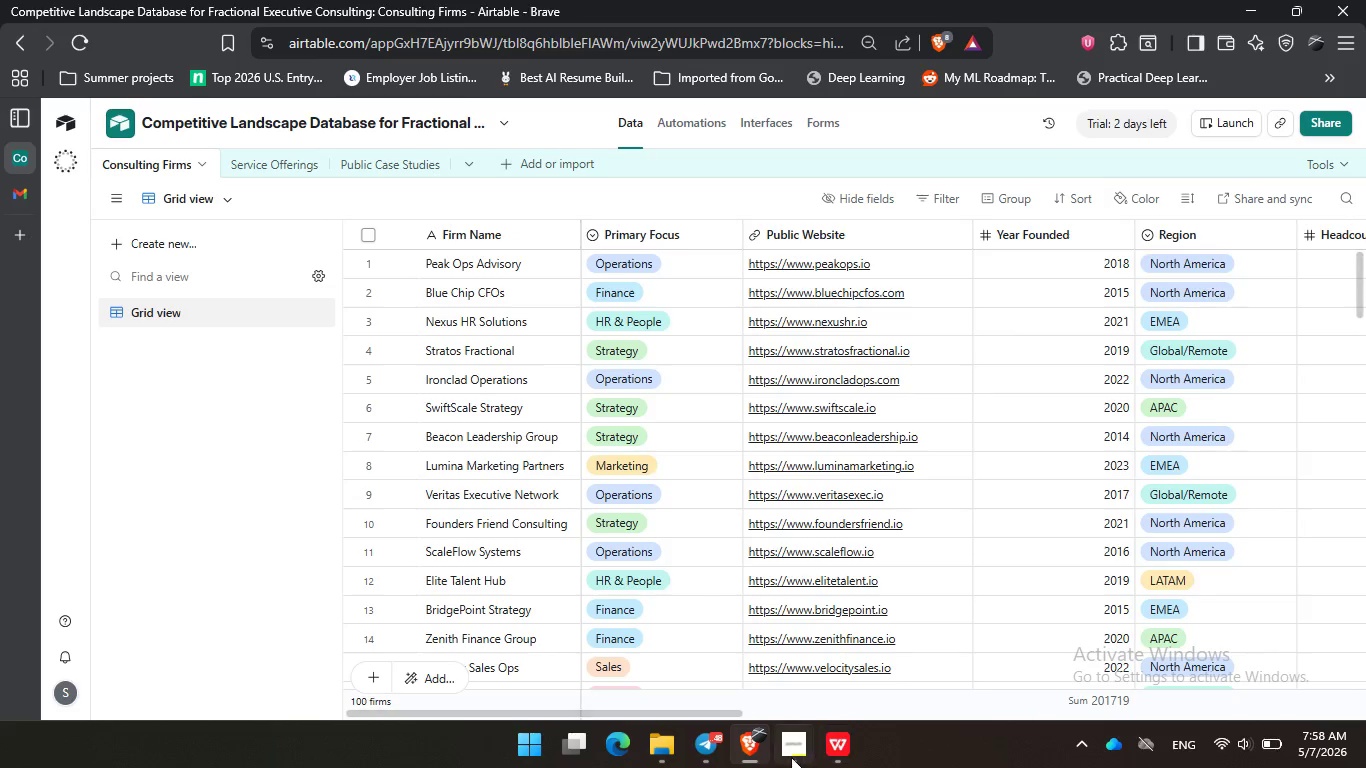 
left_click([791, 757])